 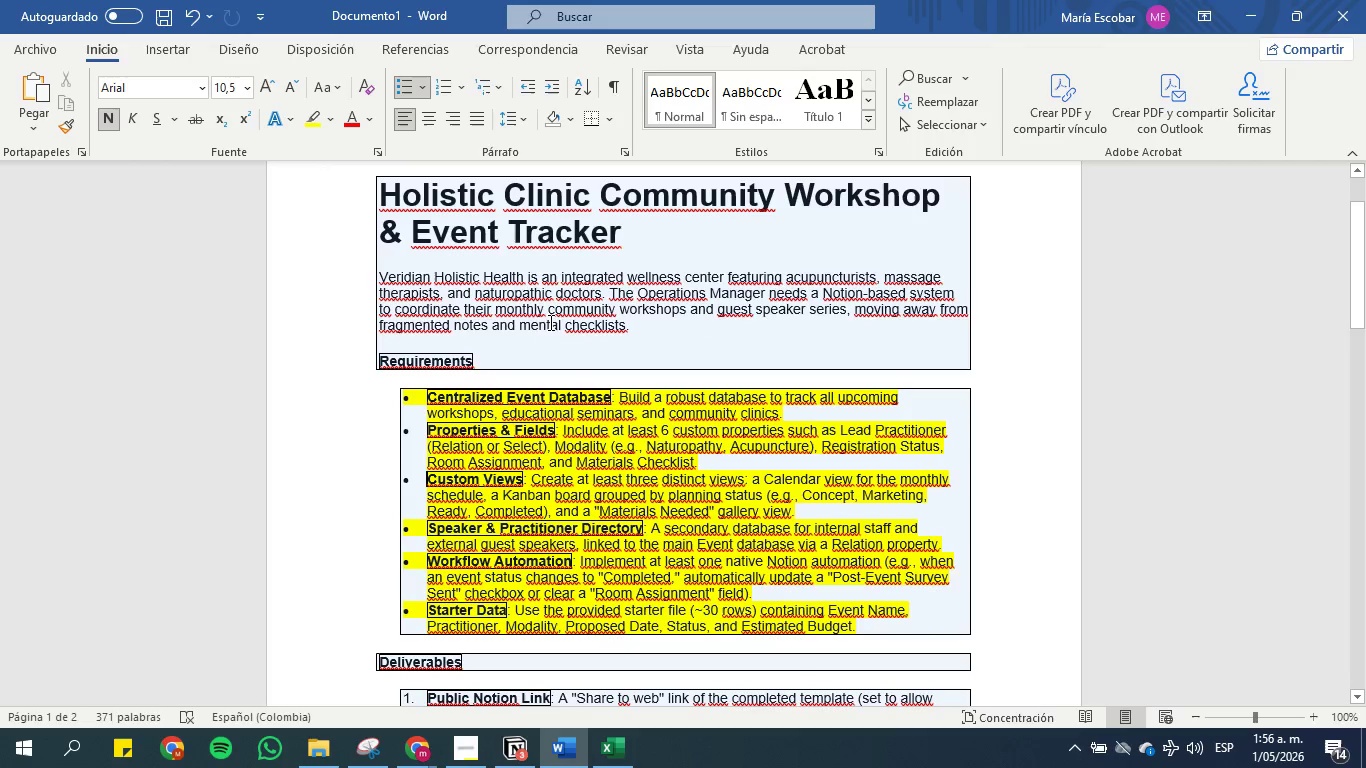 
left_click_drag(start_coordinate=[771, 398], to_coordinate=[786, 413])
 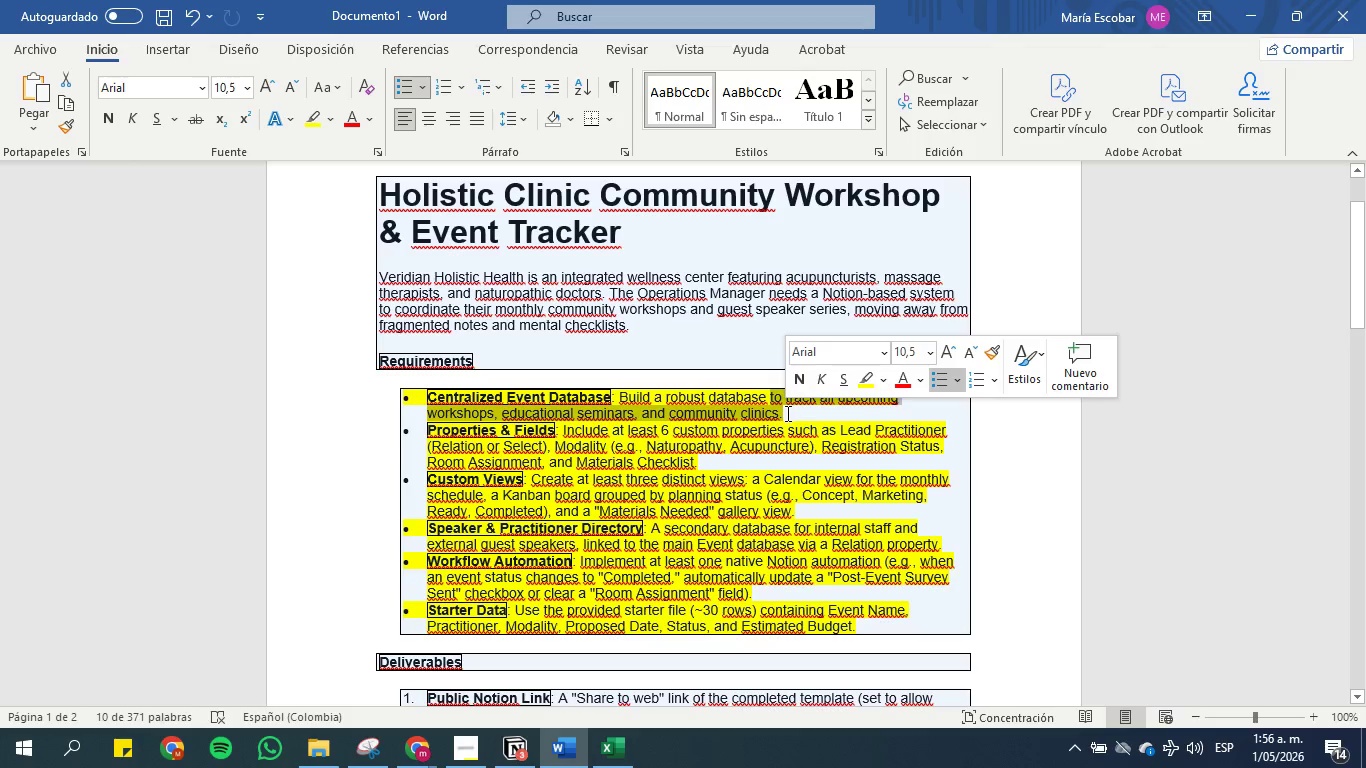 
key(Control+C)
 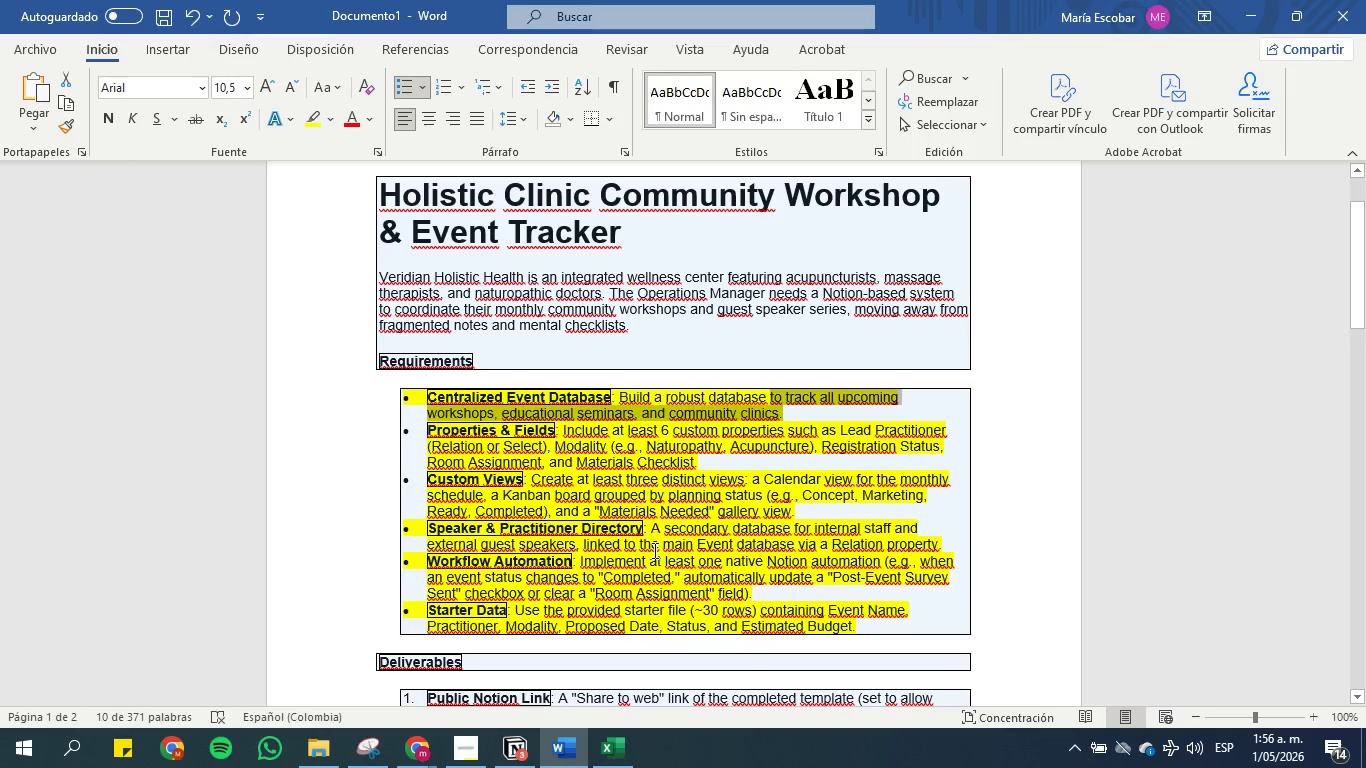 
wait(6.22)
 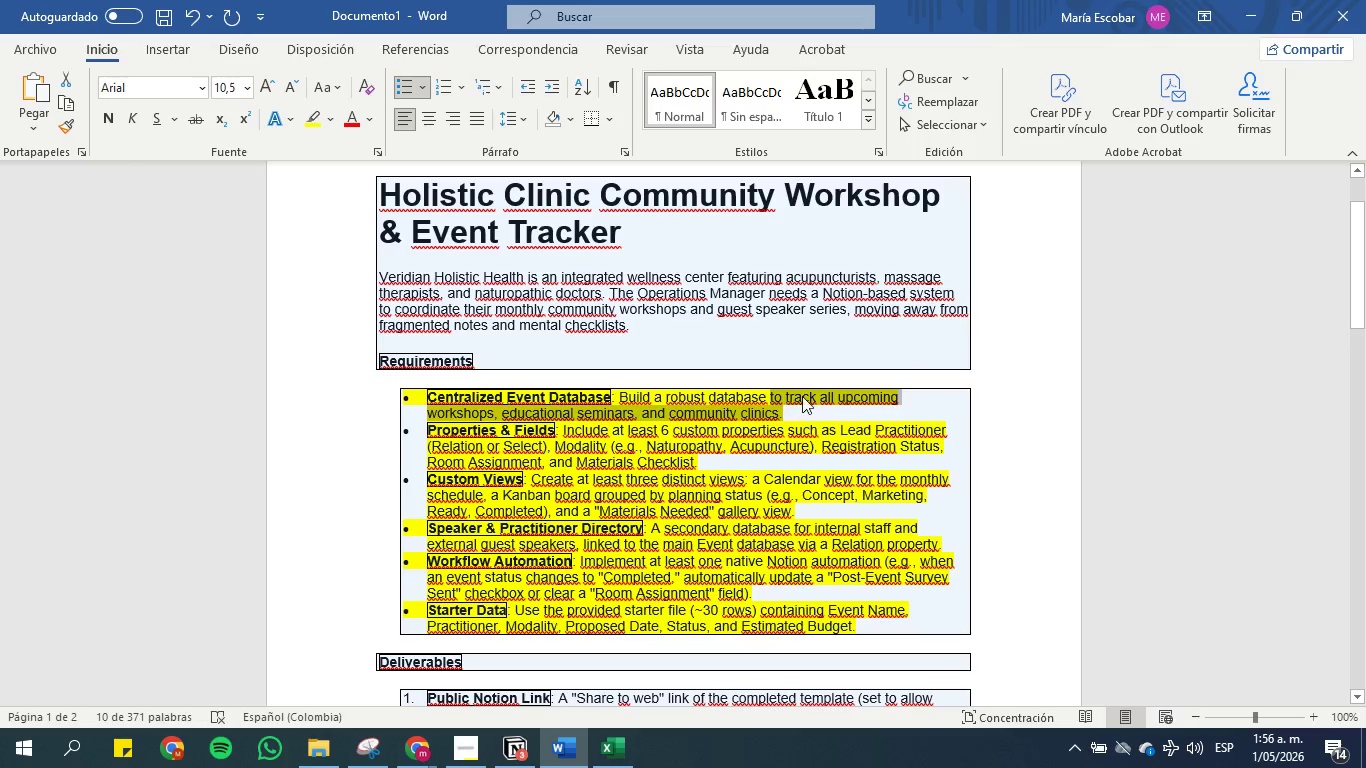 
left_click([657, 413])
 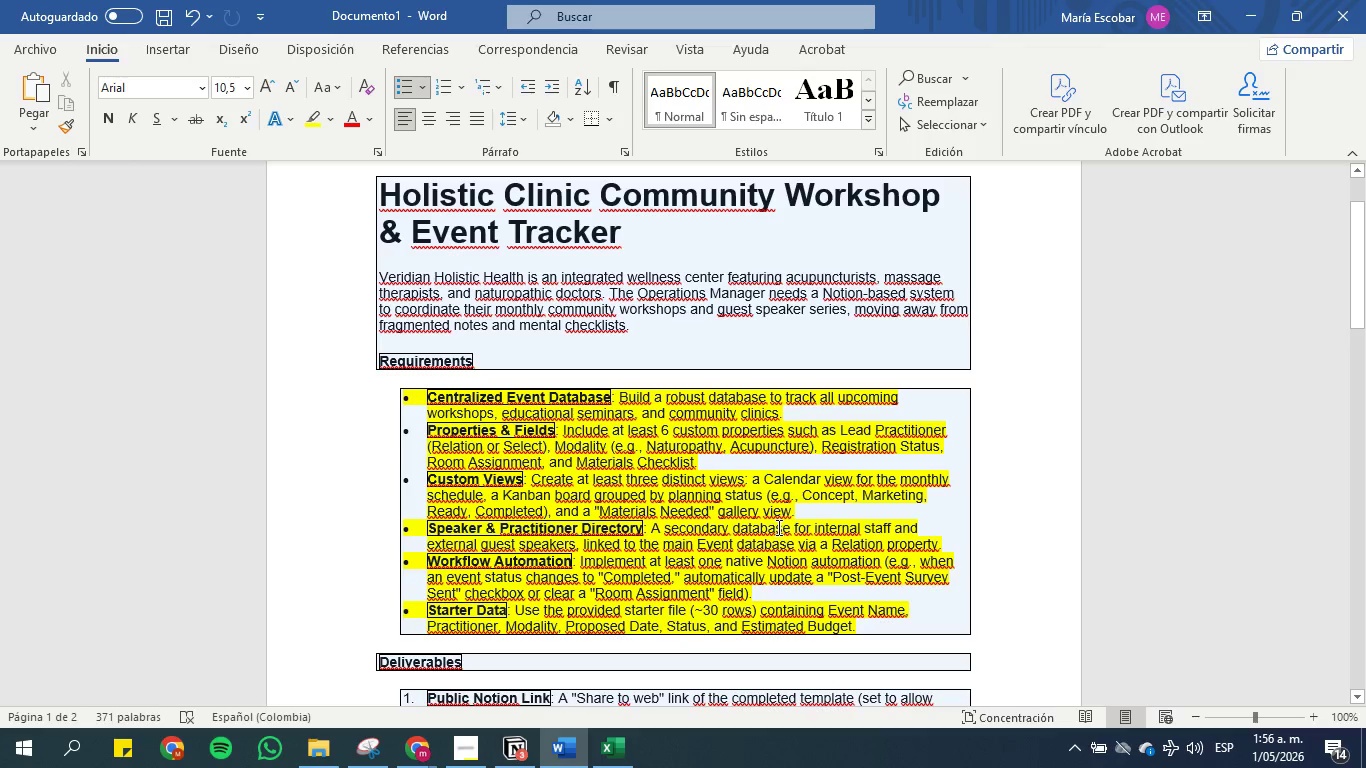 
wait(5.94)
 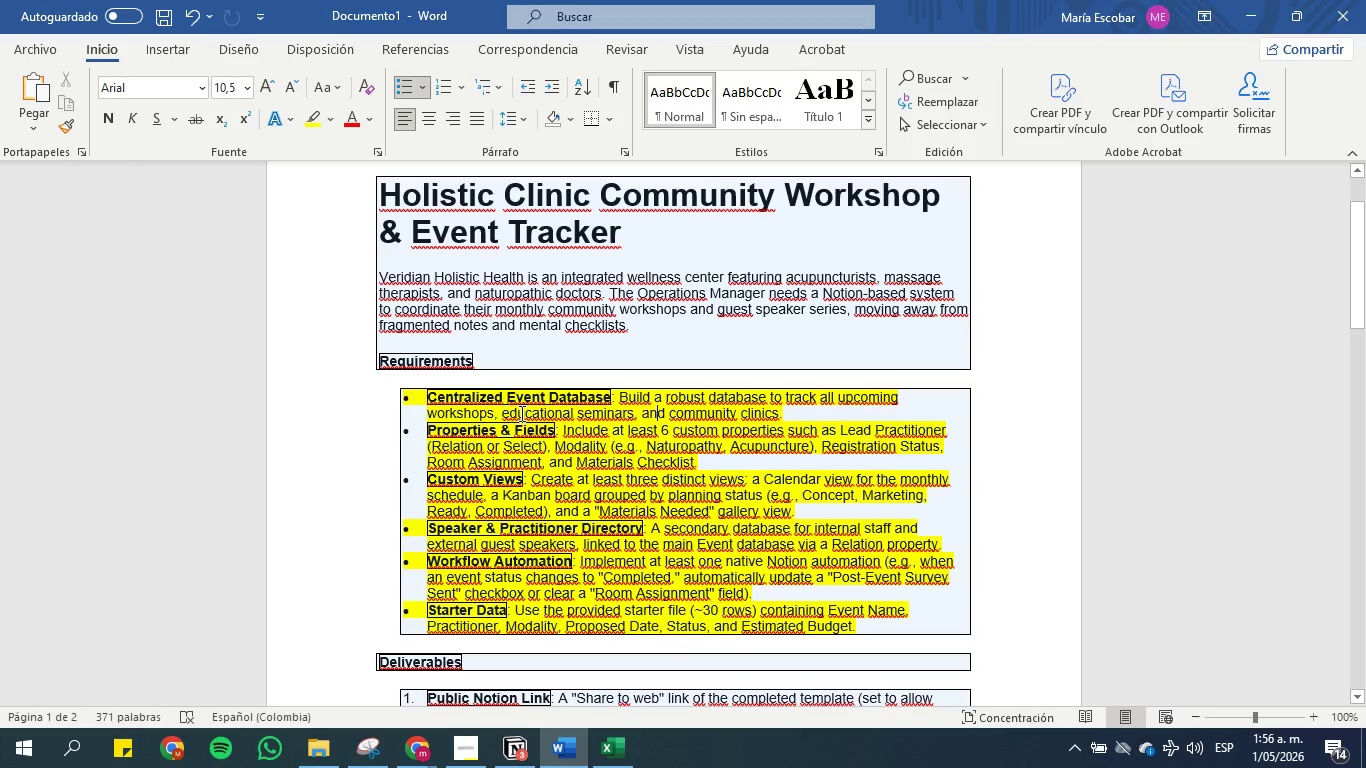 
left_click_drag(start_coordinate=[793, 527], to_coordinate=[574, 545])
 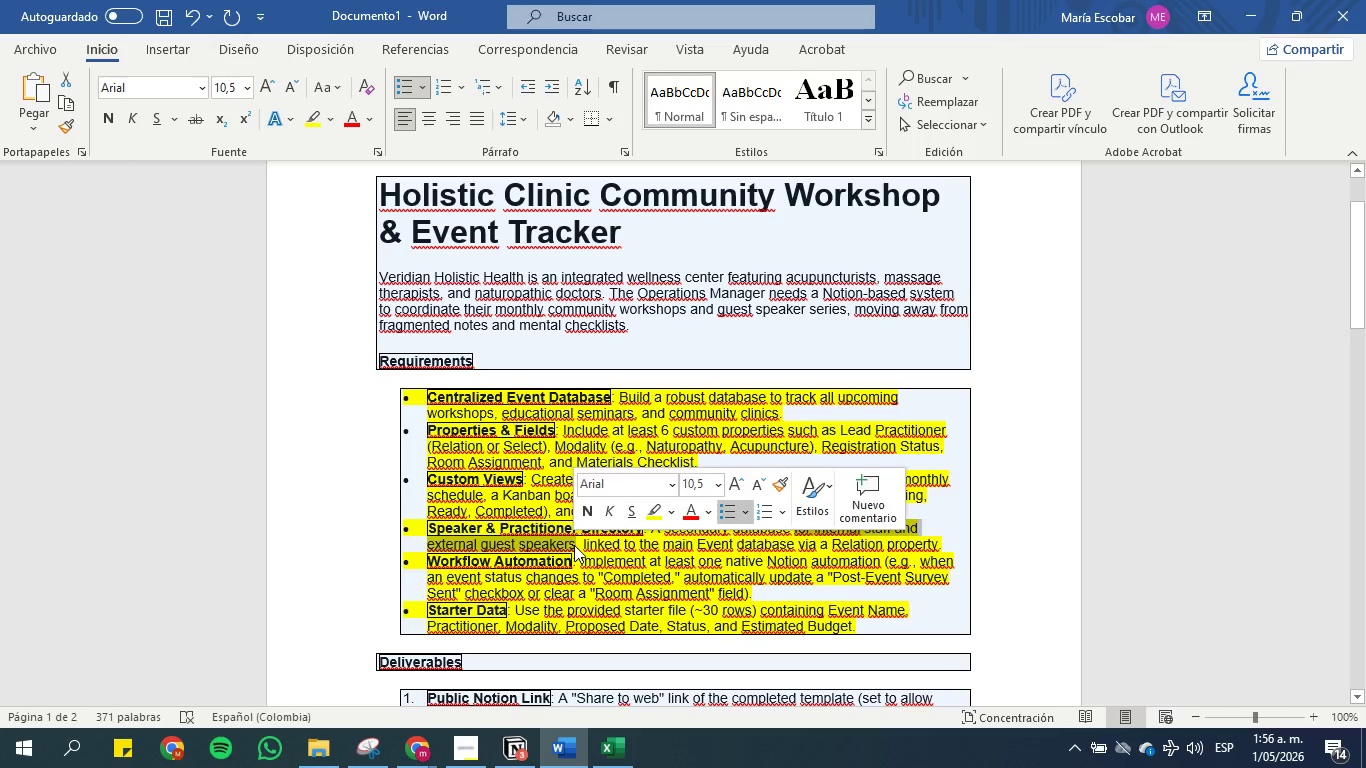 
key(Control+C)
 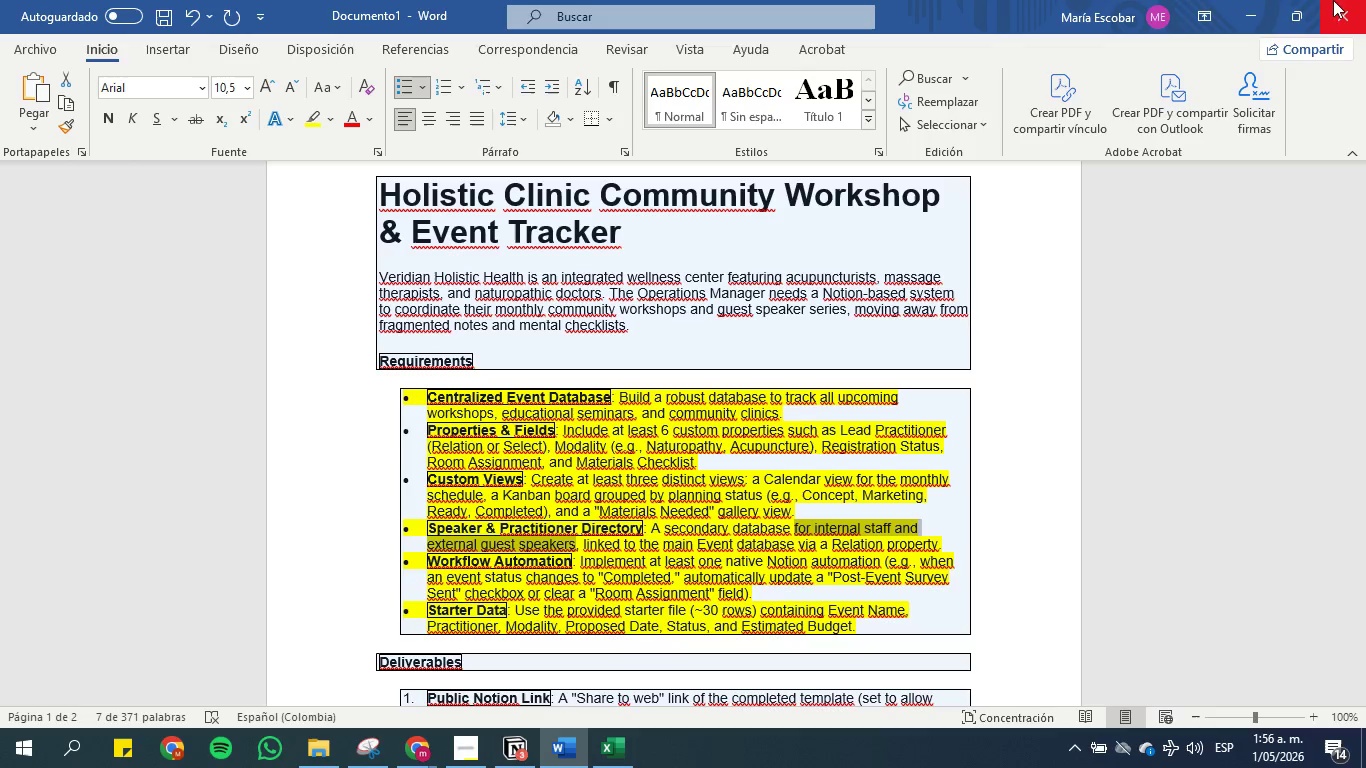 
left_click([1244, 12])
 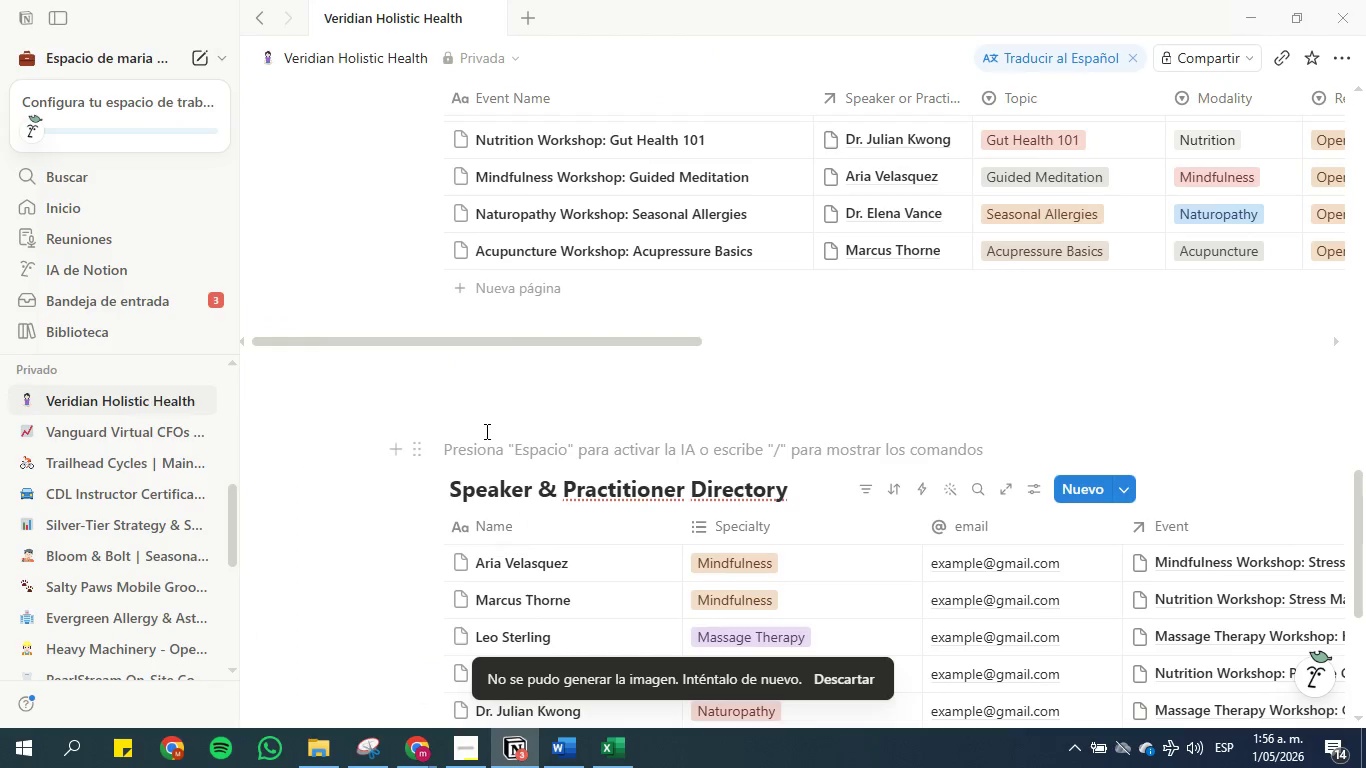 
key(Control+V)
 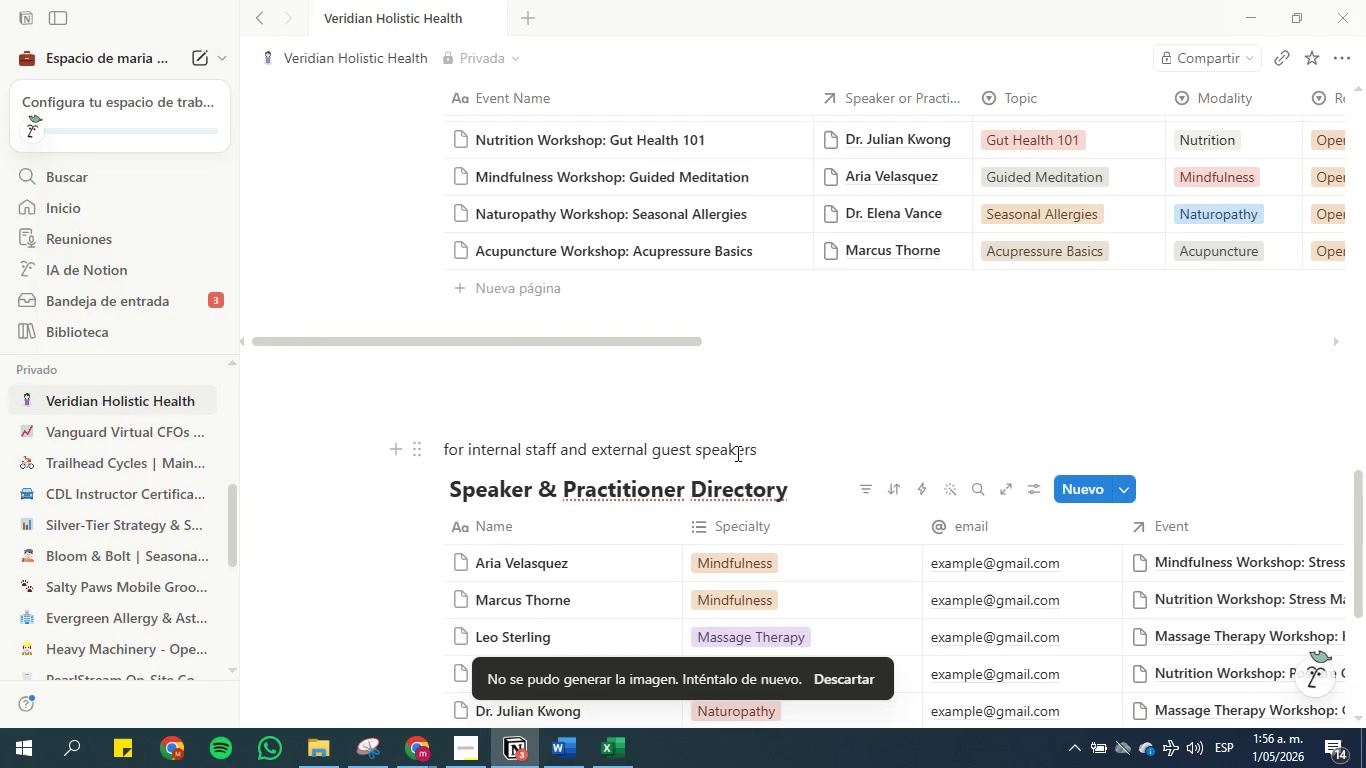 
key(Enter)
 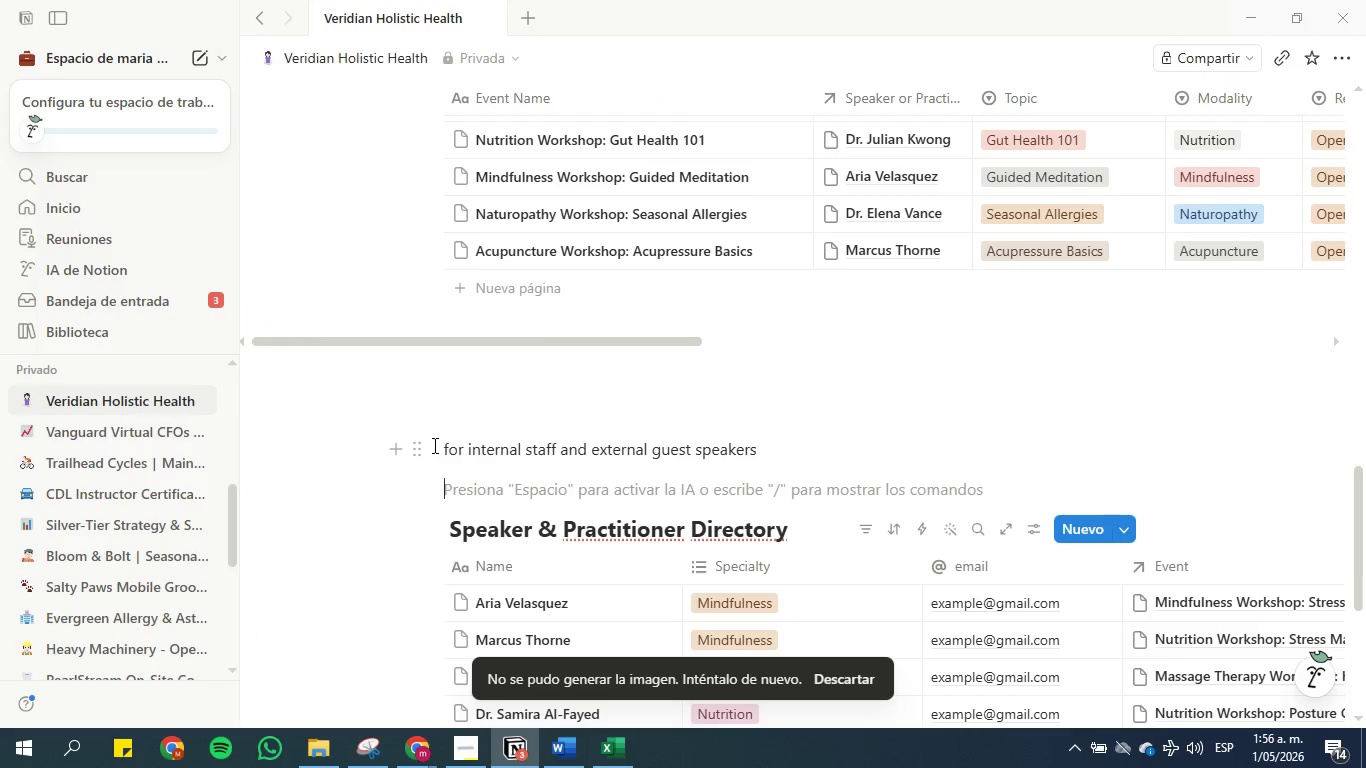 
left_click([440, 445])
 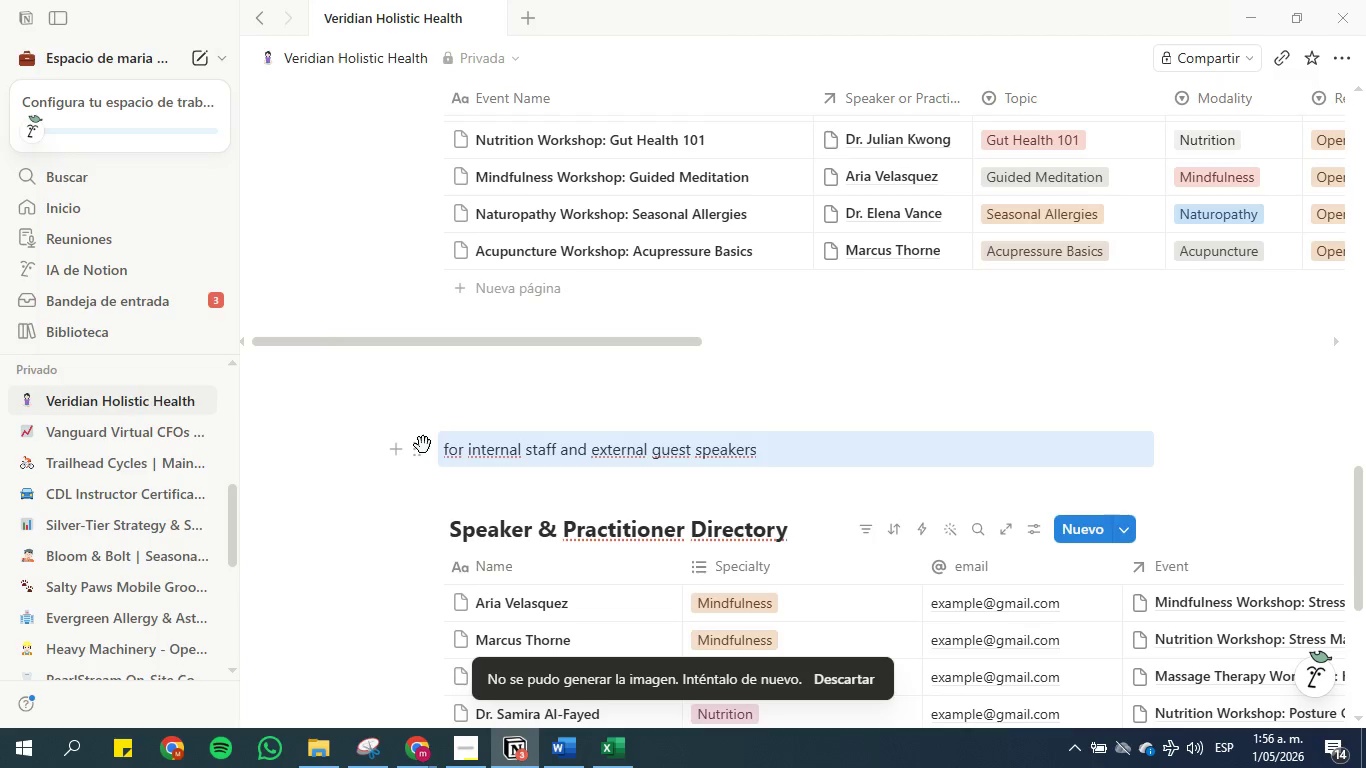 
left_click([419, 450])
 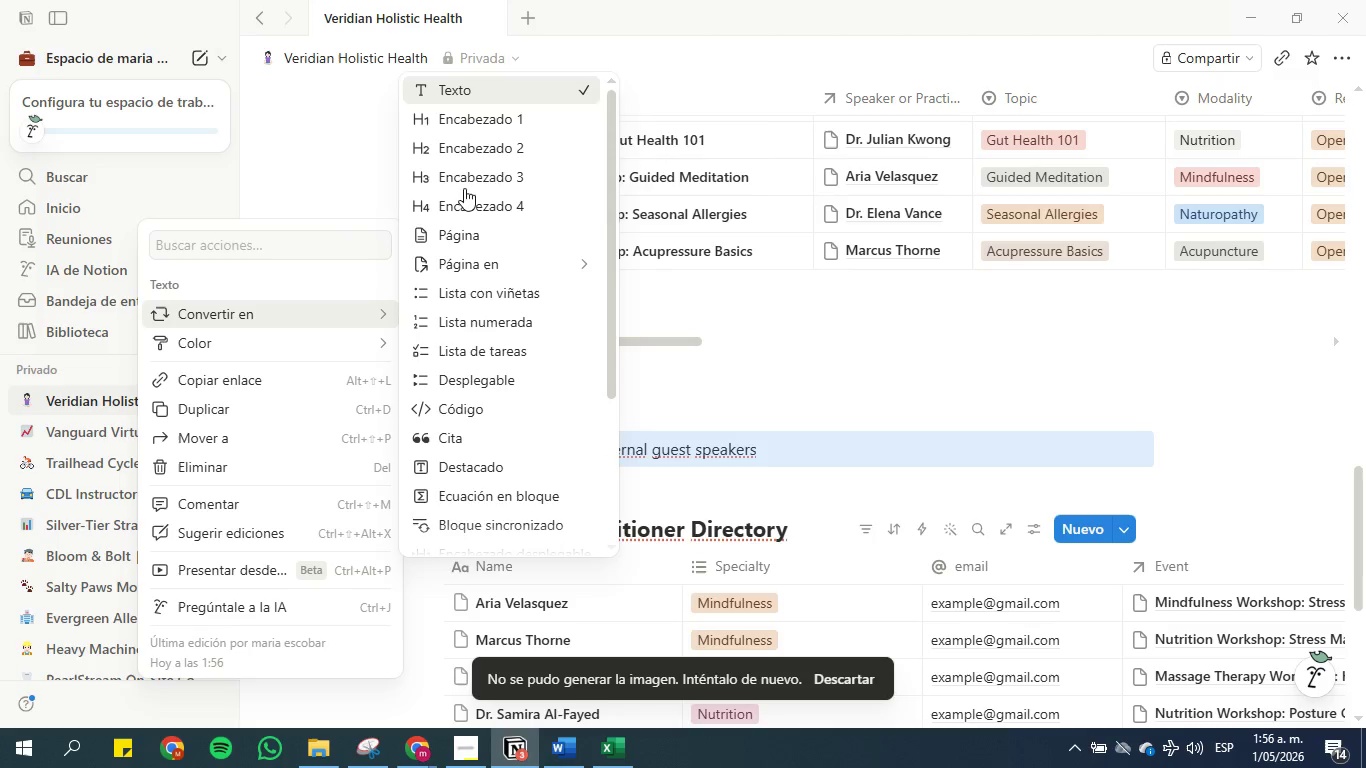 
left_click([499, 167])
 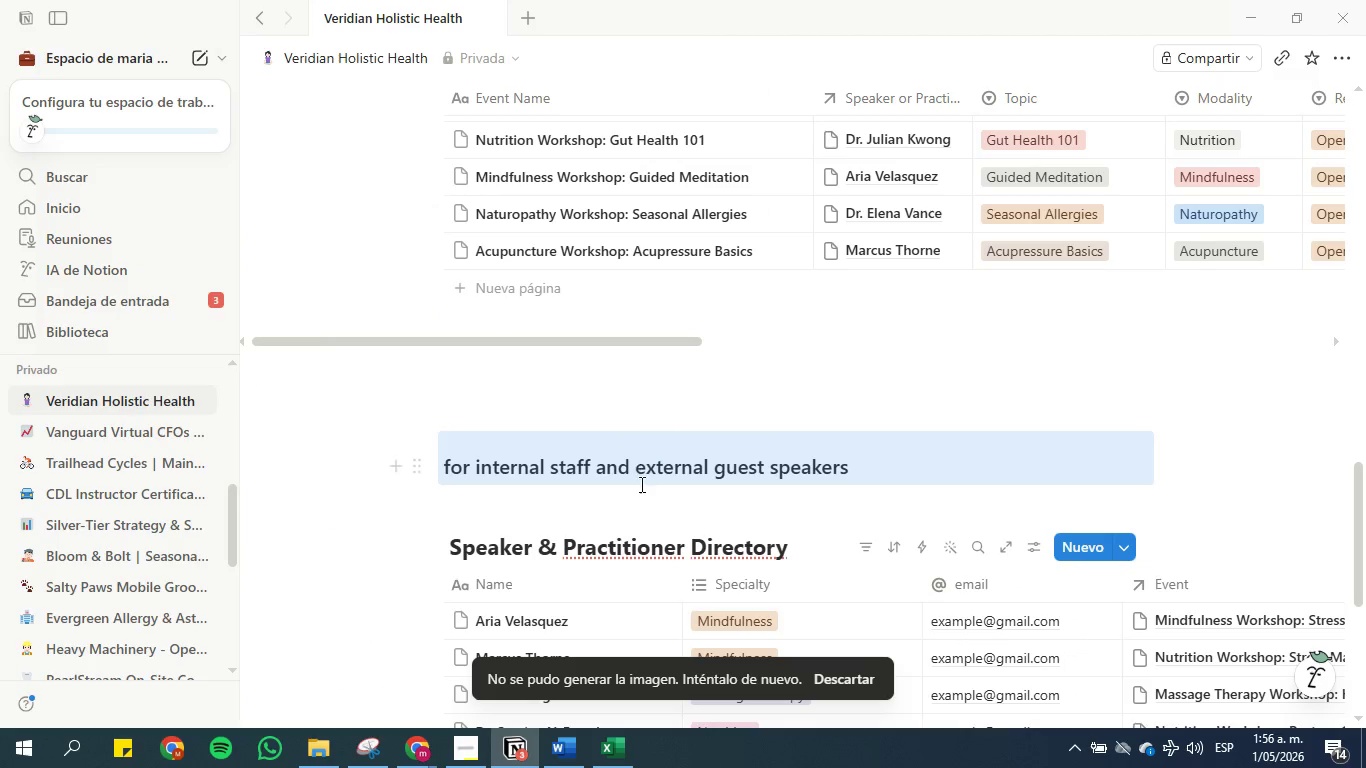 
left_click([640, 484])
 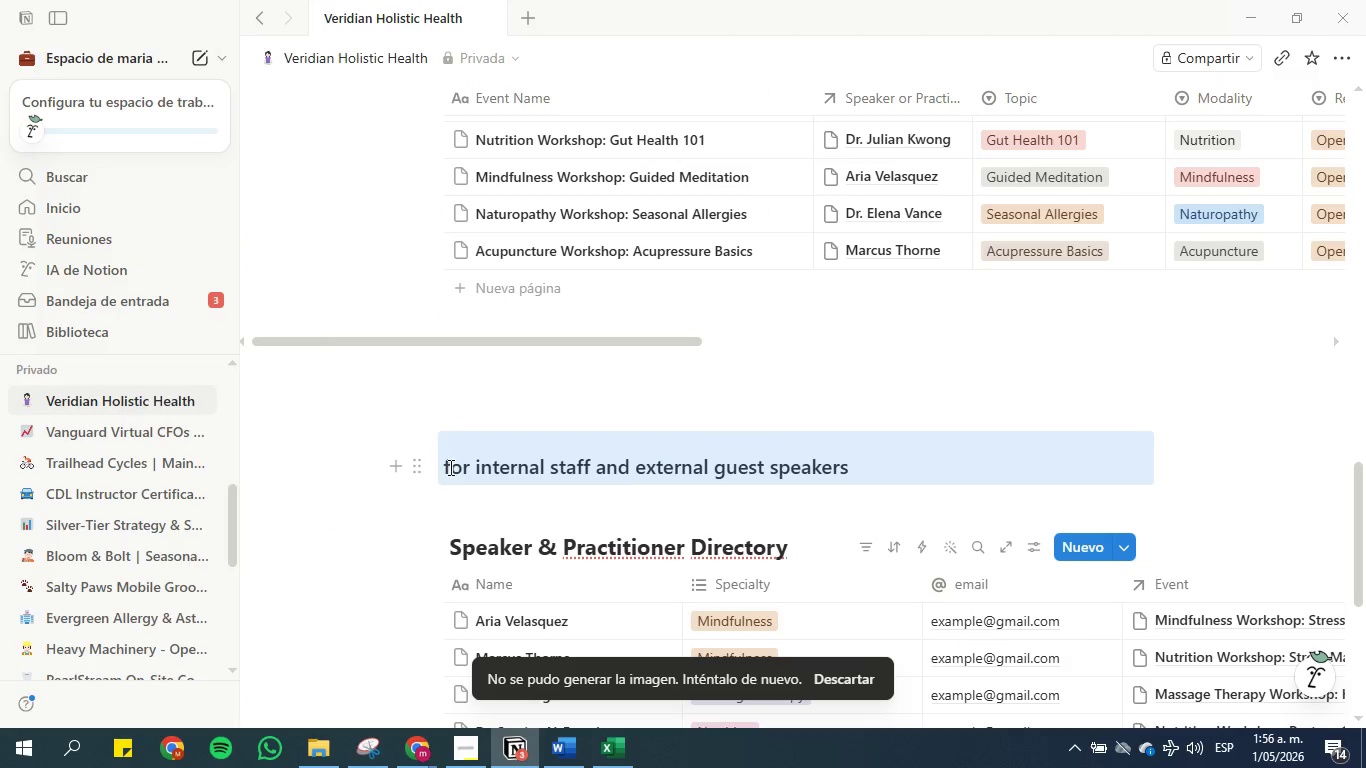 
left_click([455, 468])
 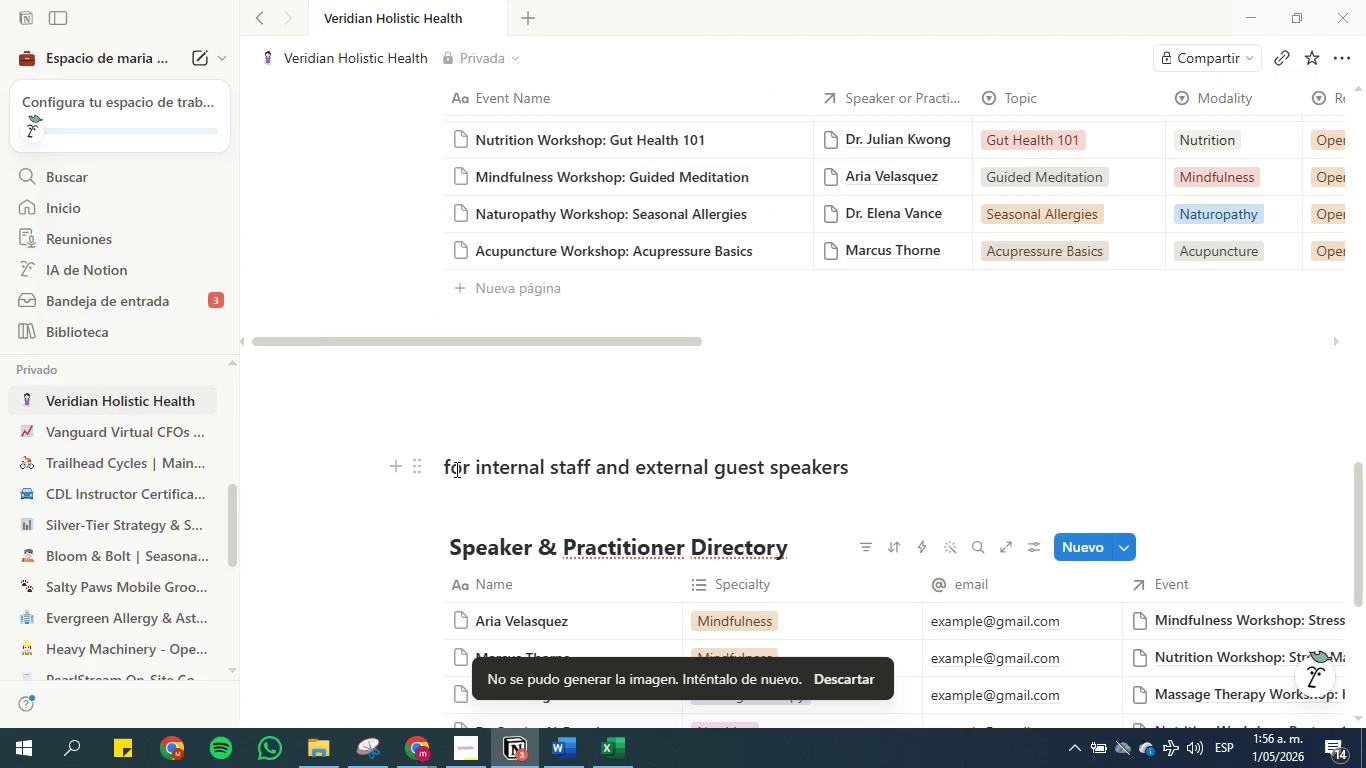 
key(Backspace)
 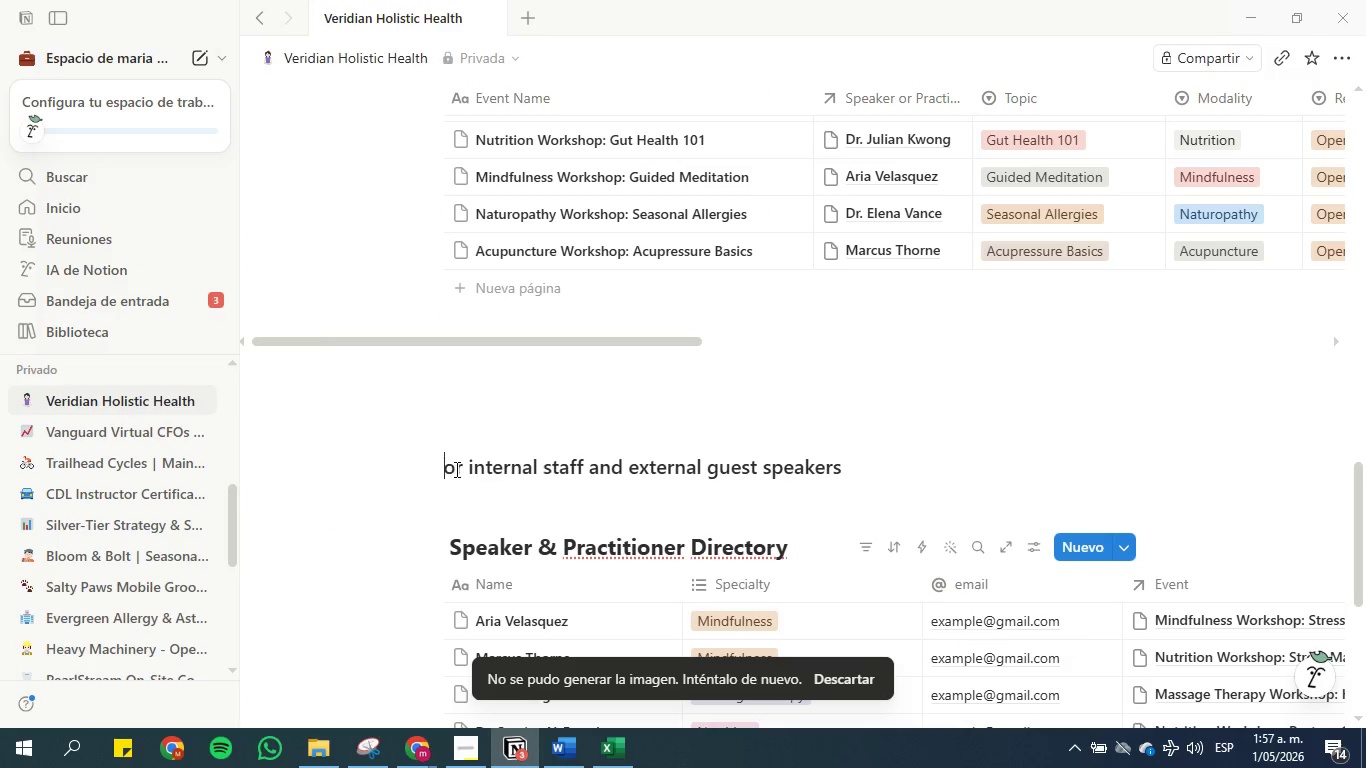 
key(CapsLock)
 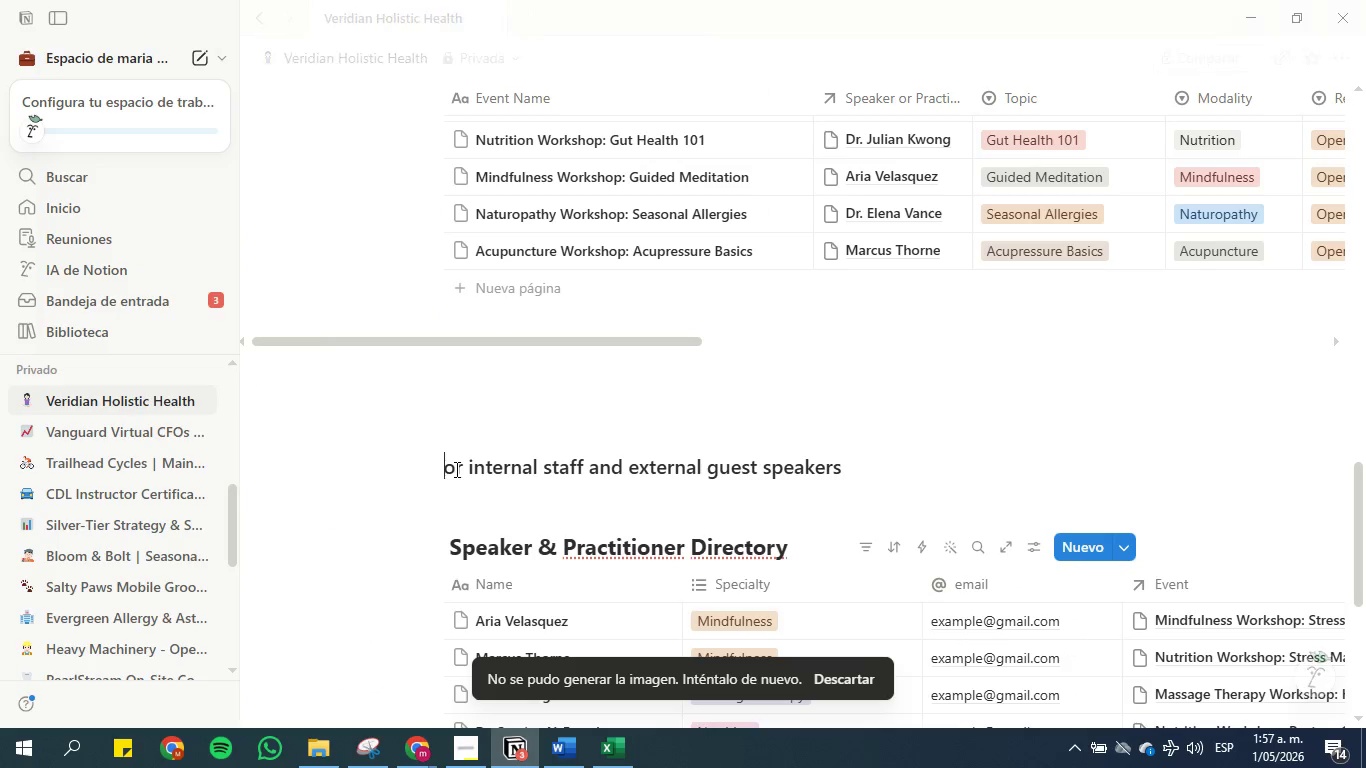 
key(F)
 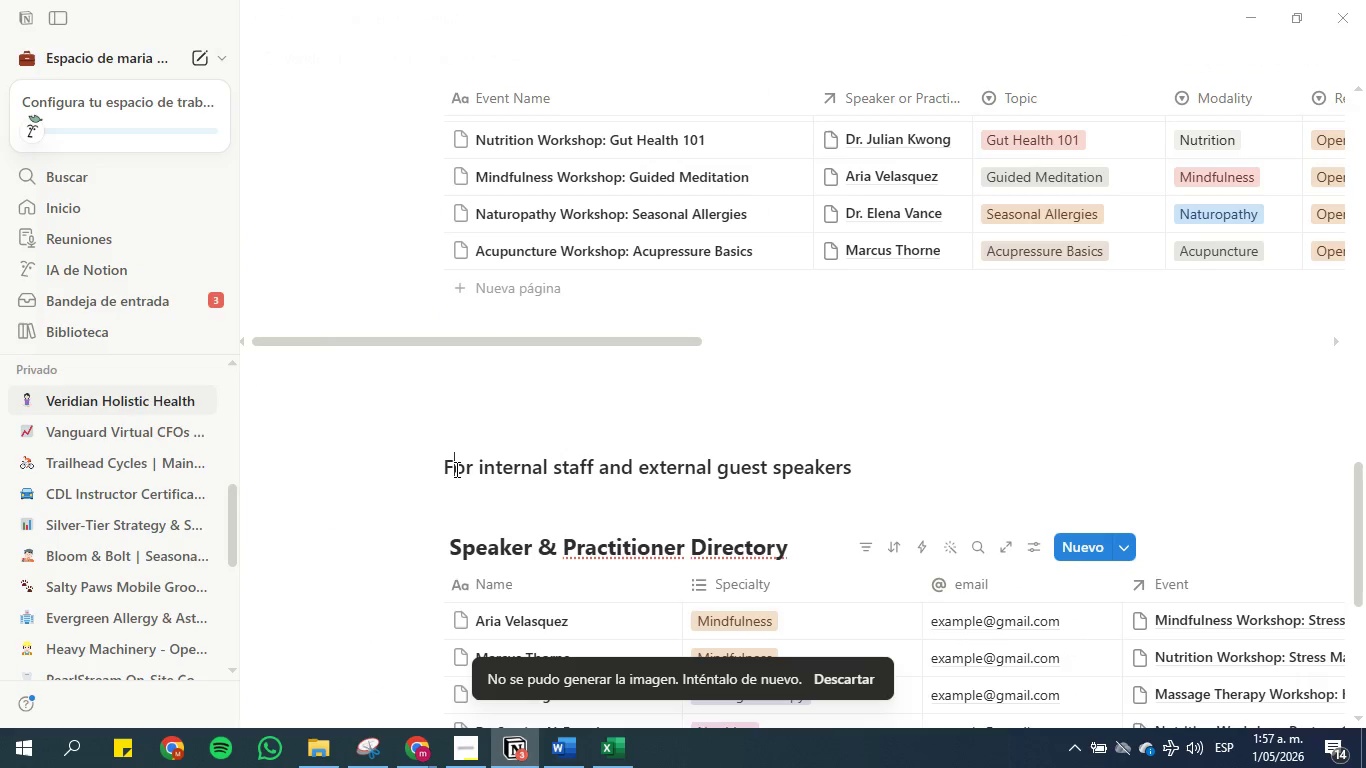 
key(CapsLock)
 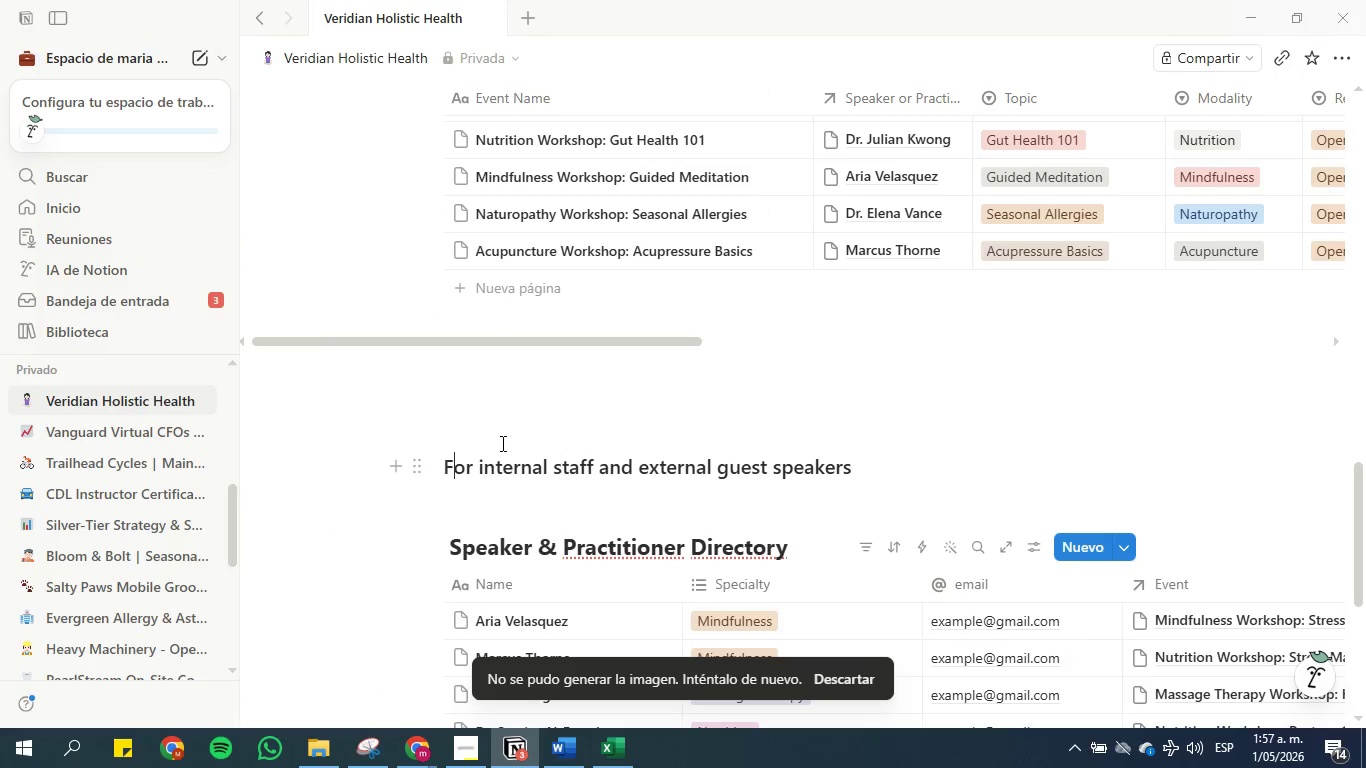 
left_click([445, 463])
 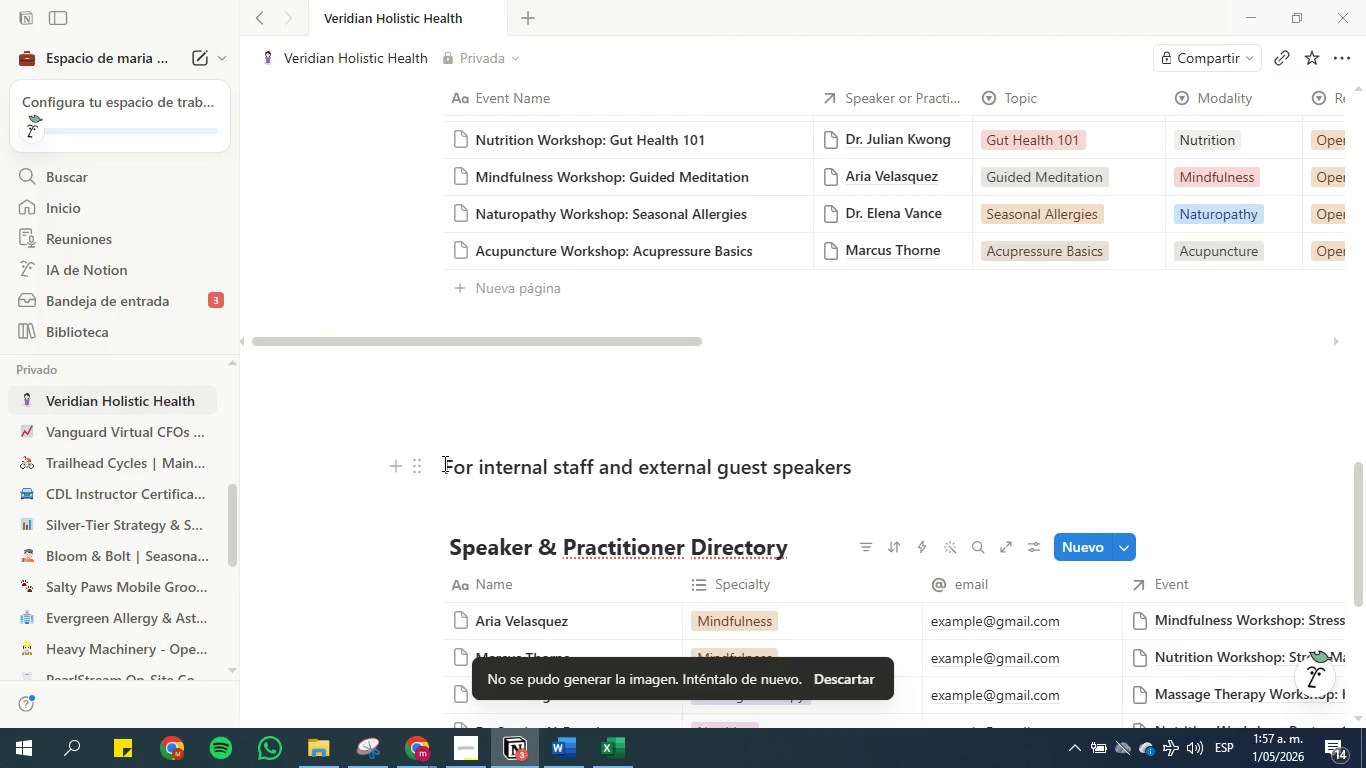 
key(Shift+Period)
 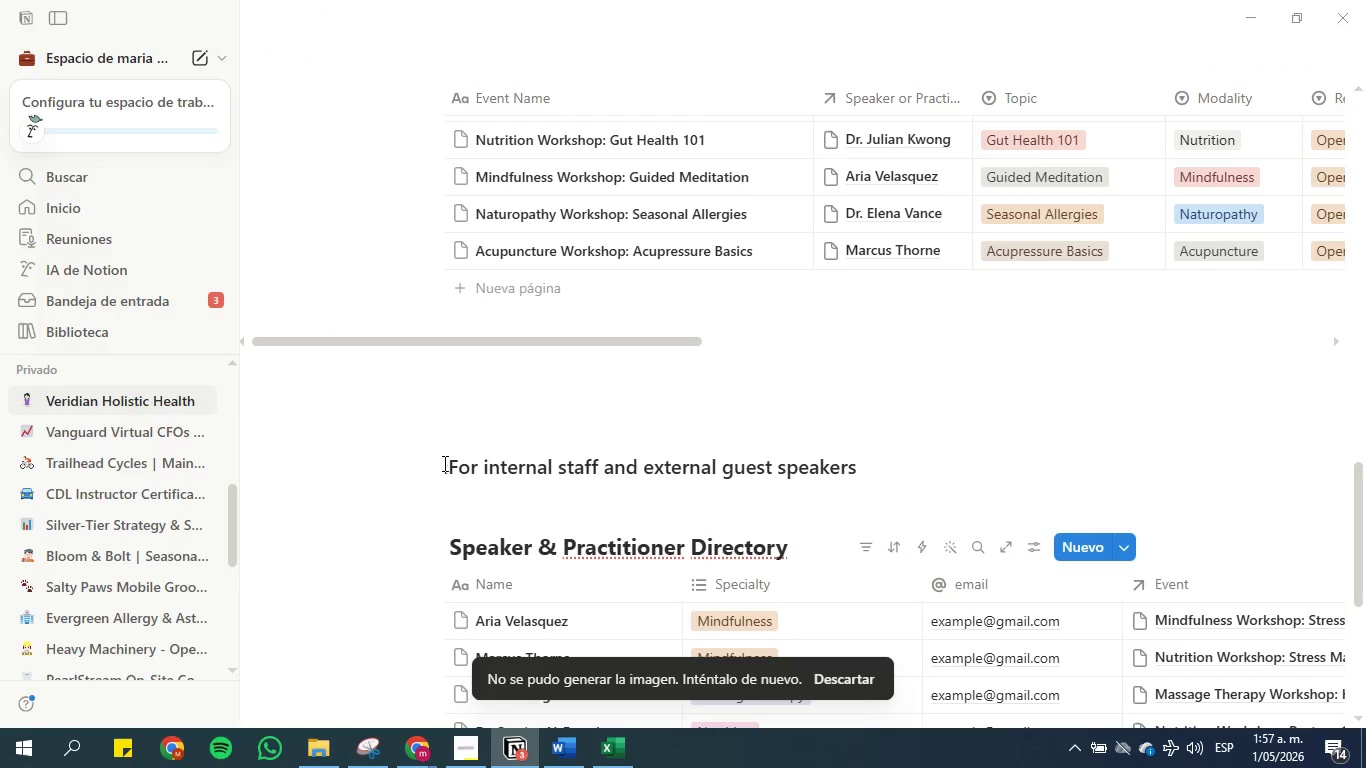 
key(Space)
 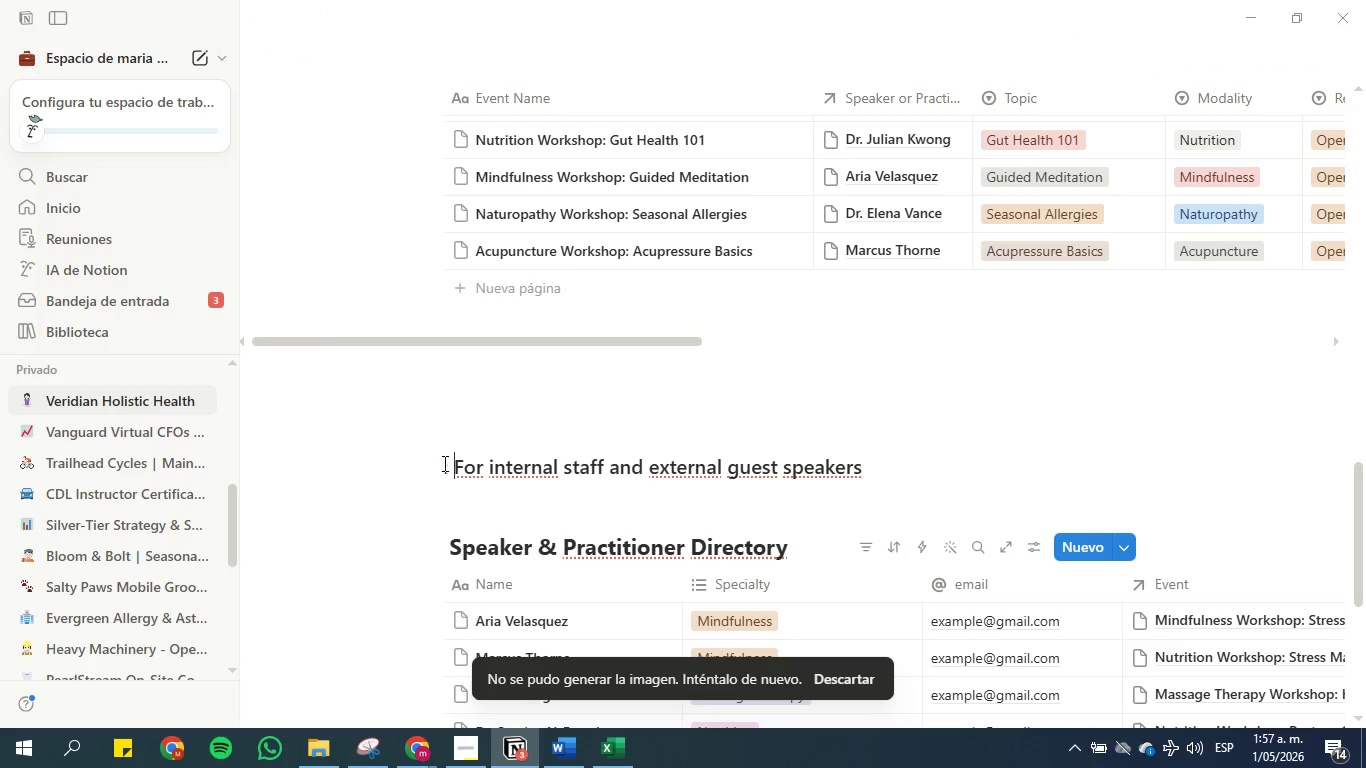 
key(Backspace)
 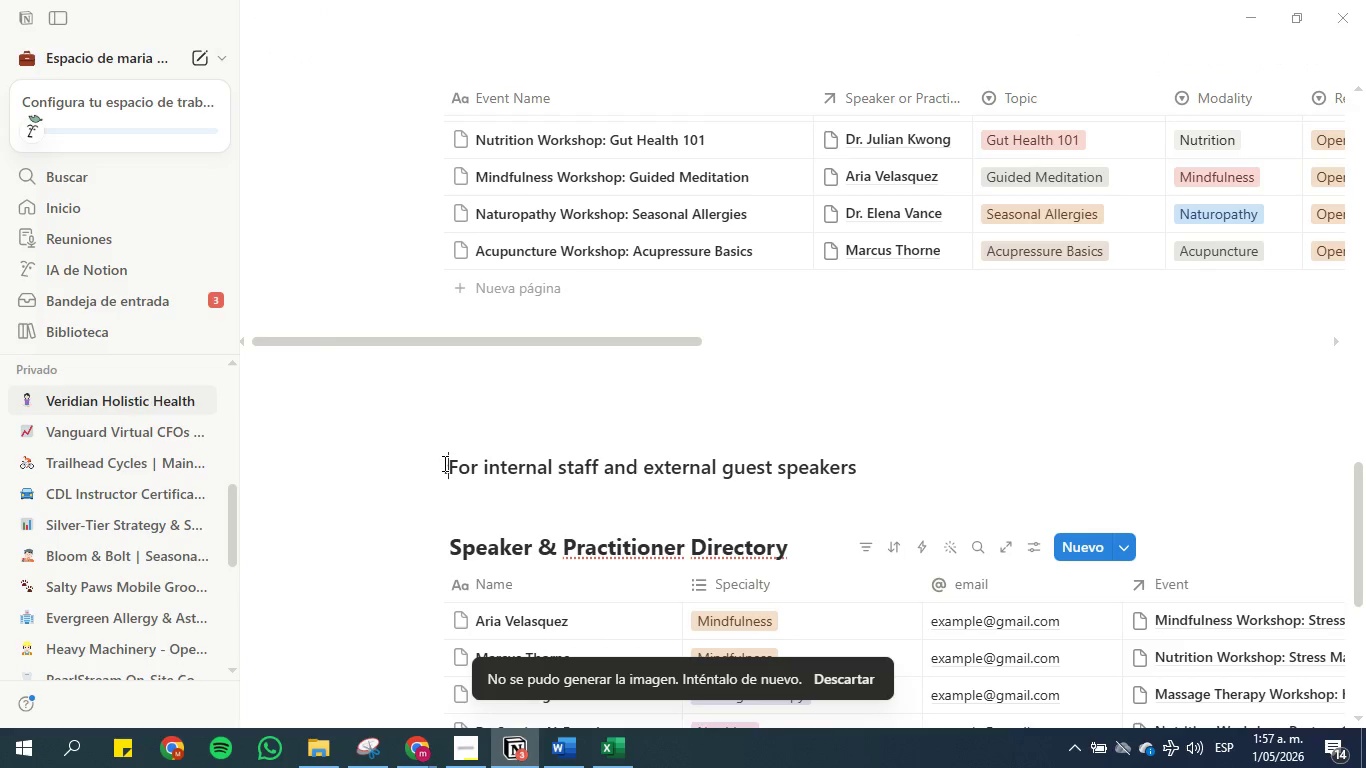 
key(Space)
 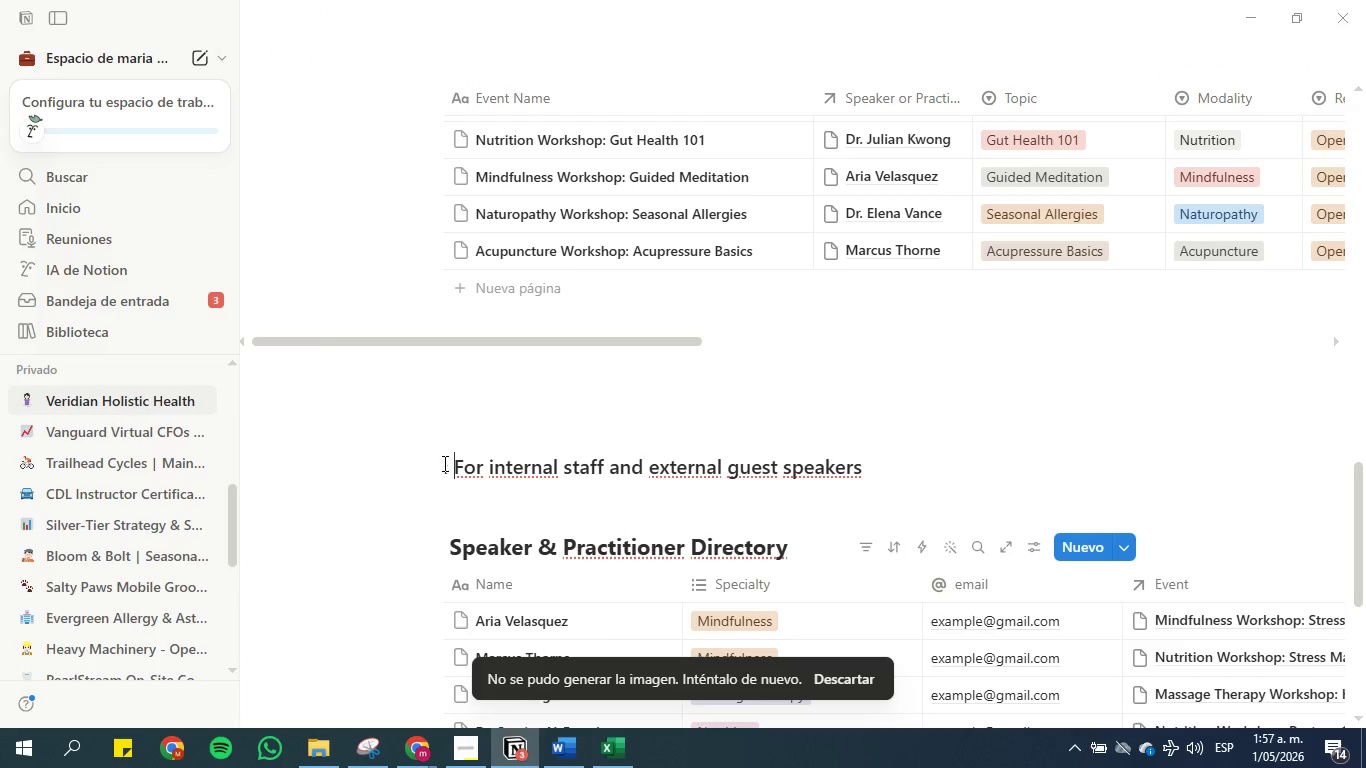 
key(ArrowLeft)
 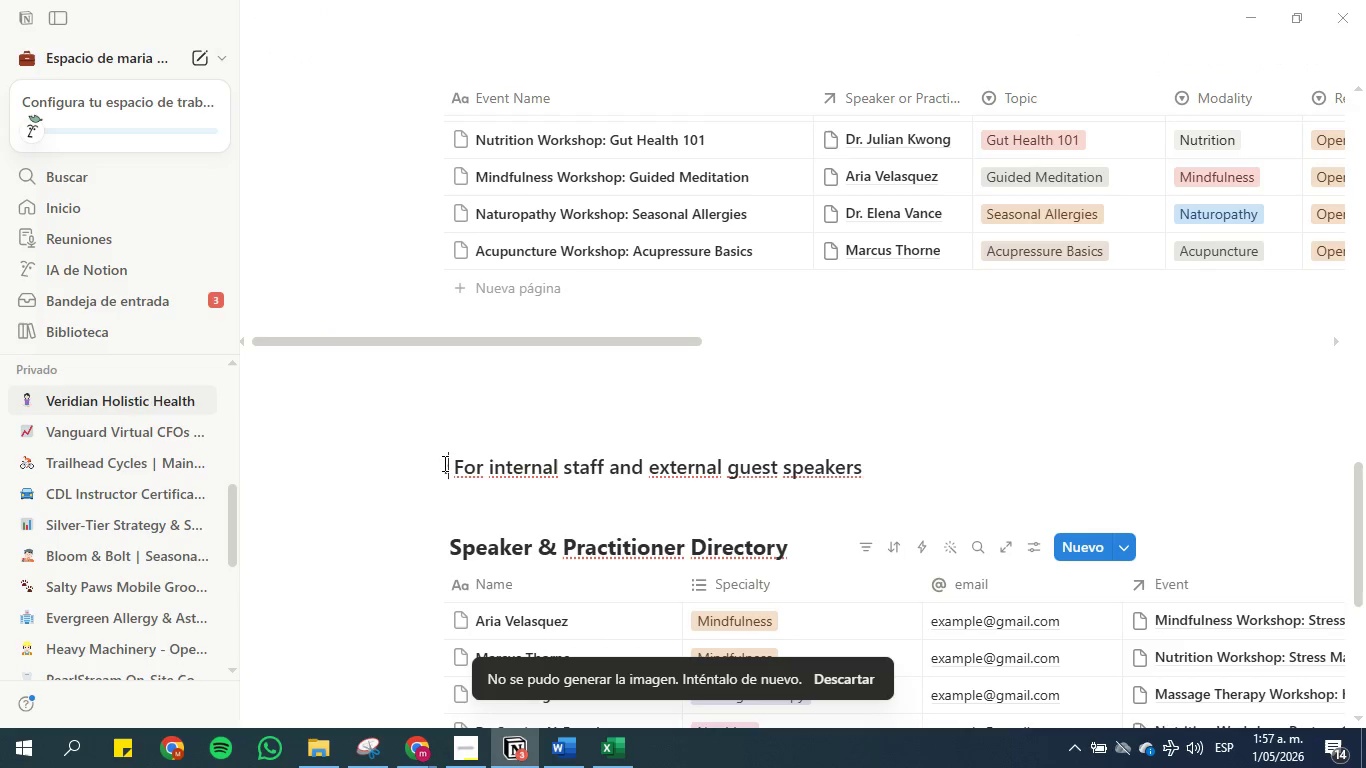 
key(Backspace)
type(>yo)
 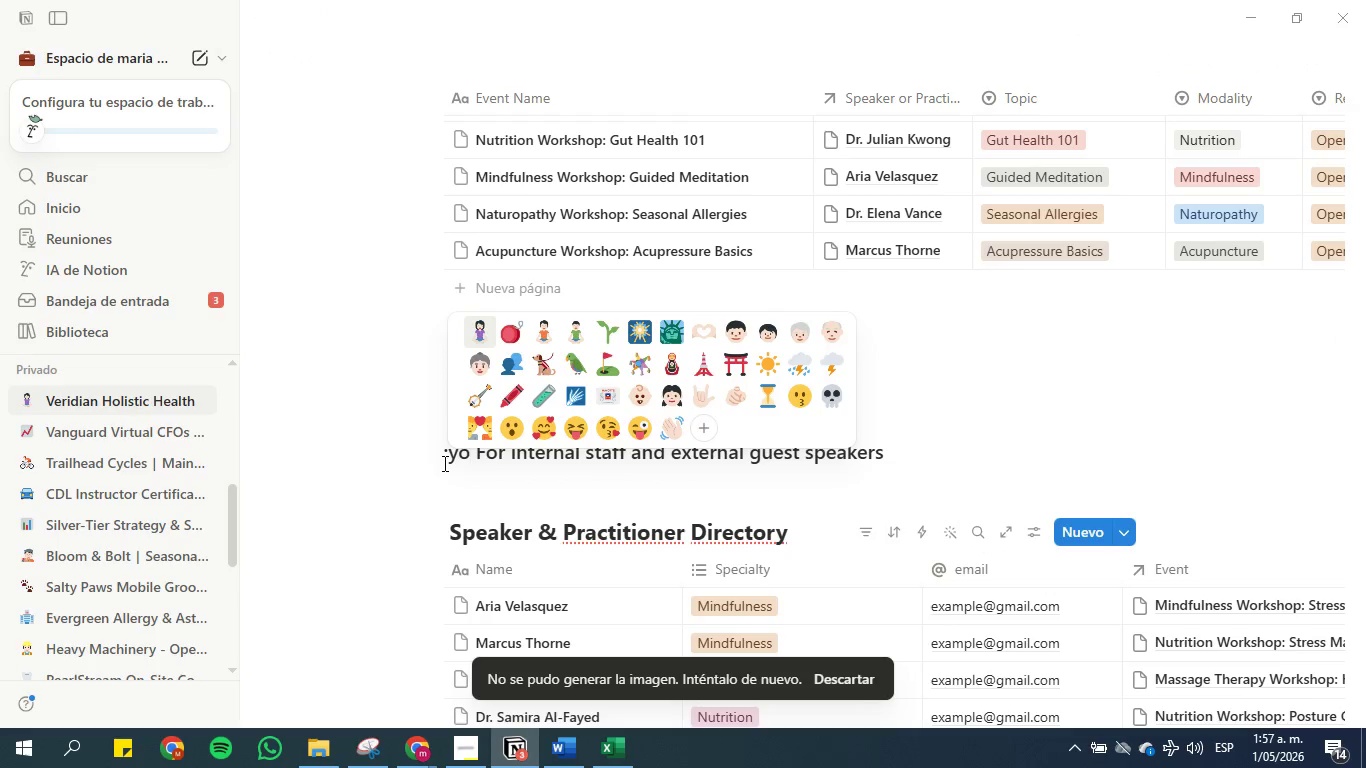 
left_click([479, 326])
 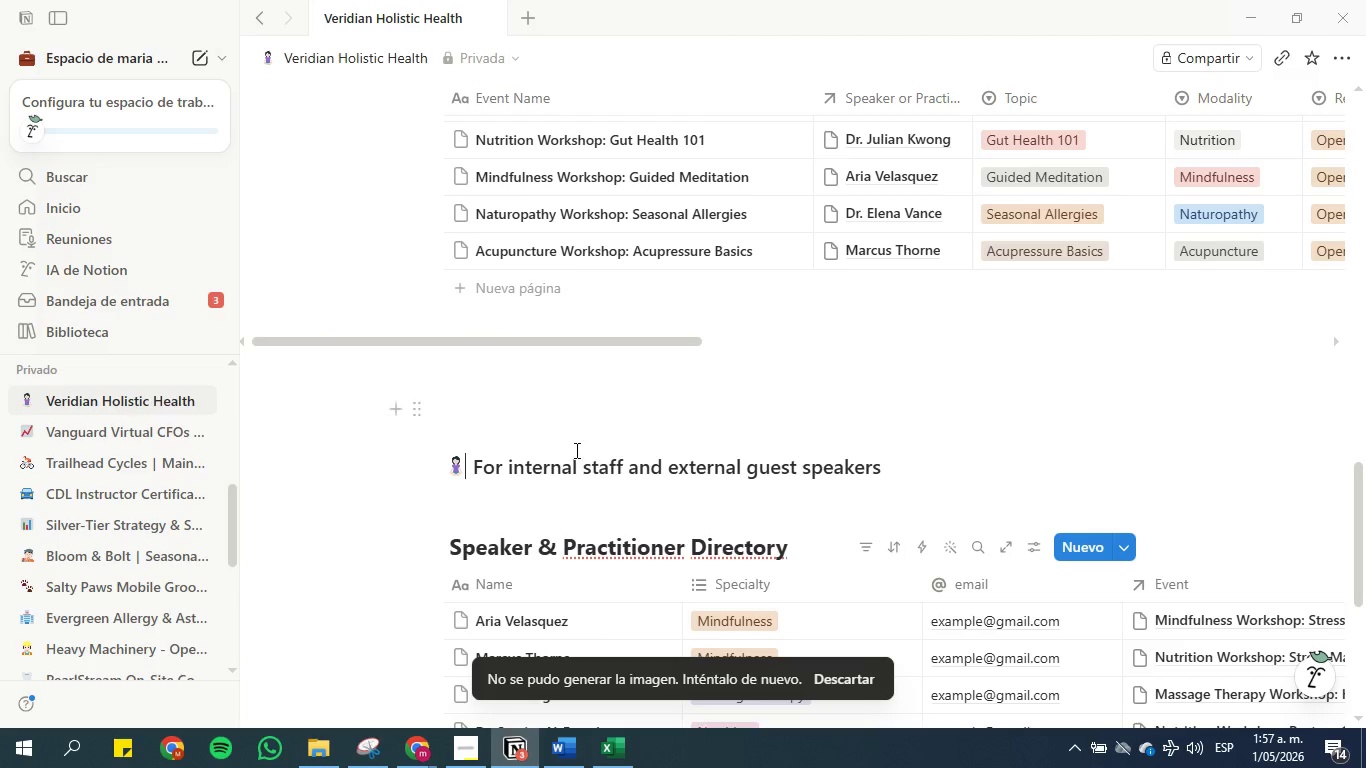 
left_click([660, 508])
 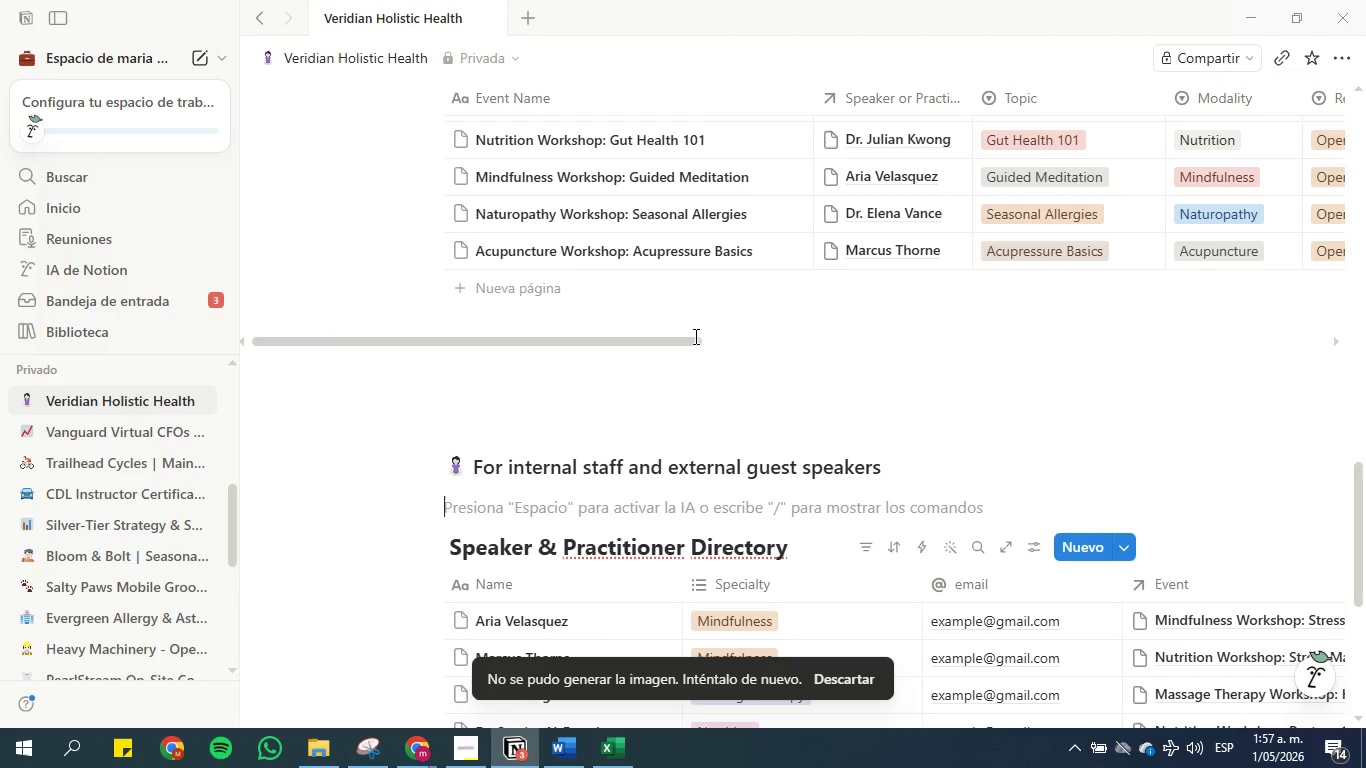 
left_click([667, 419])
 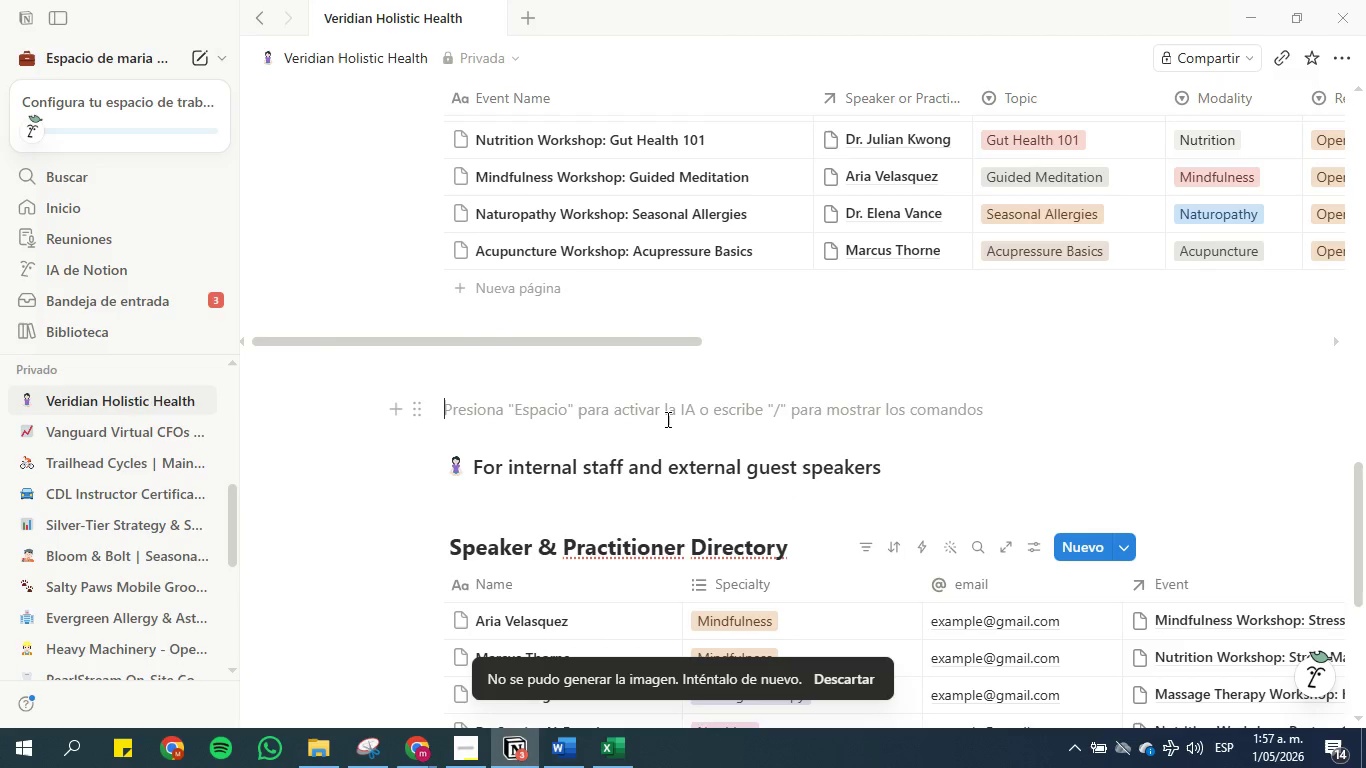 
key(Enter)
 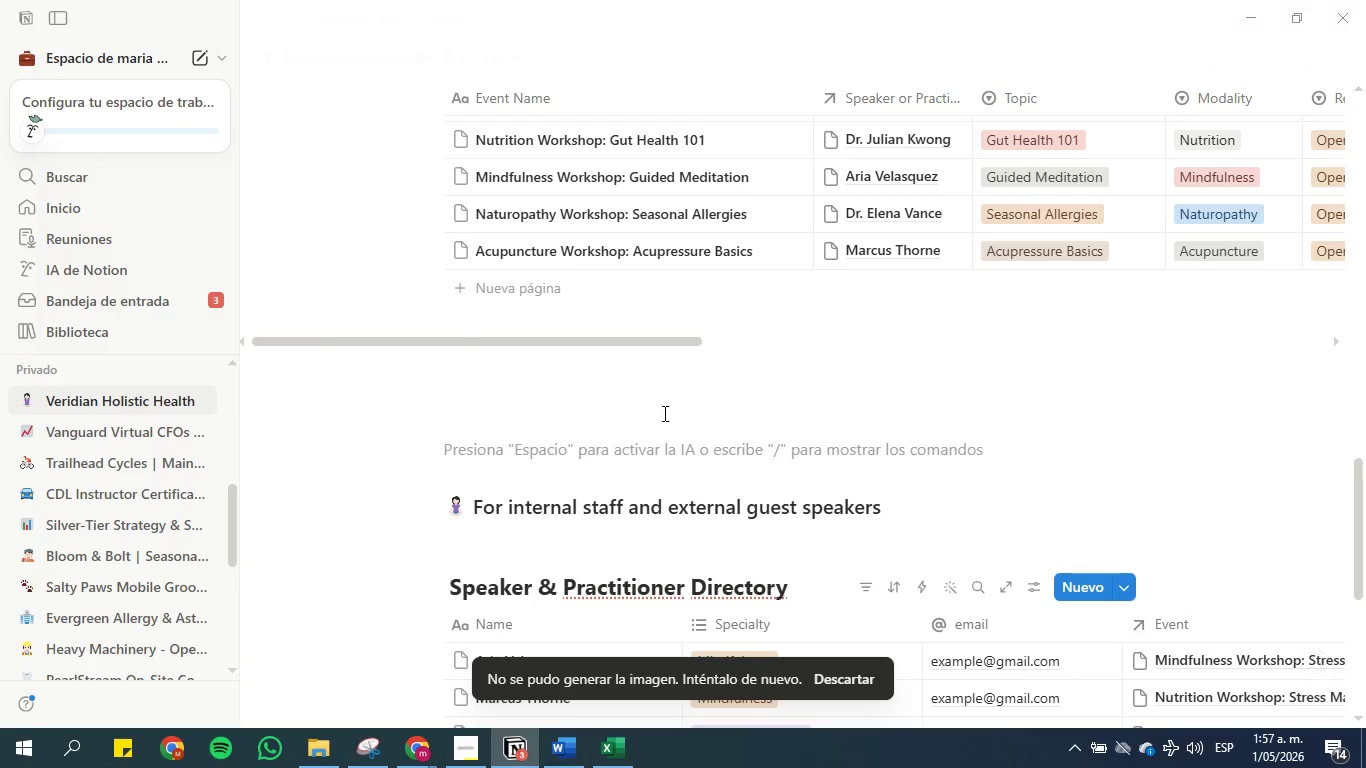 
left_click([661, 403])
 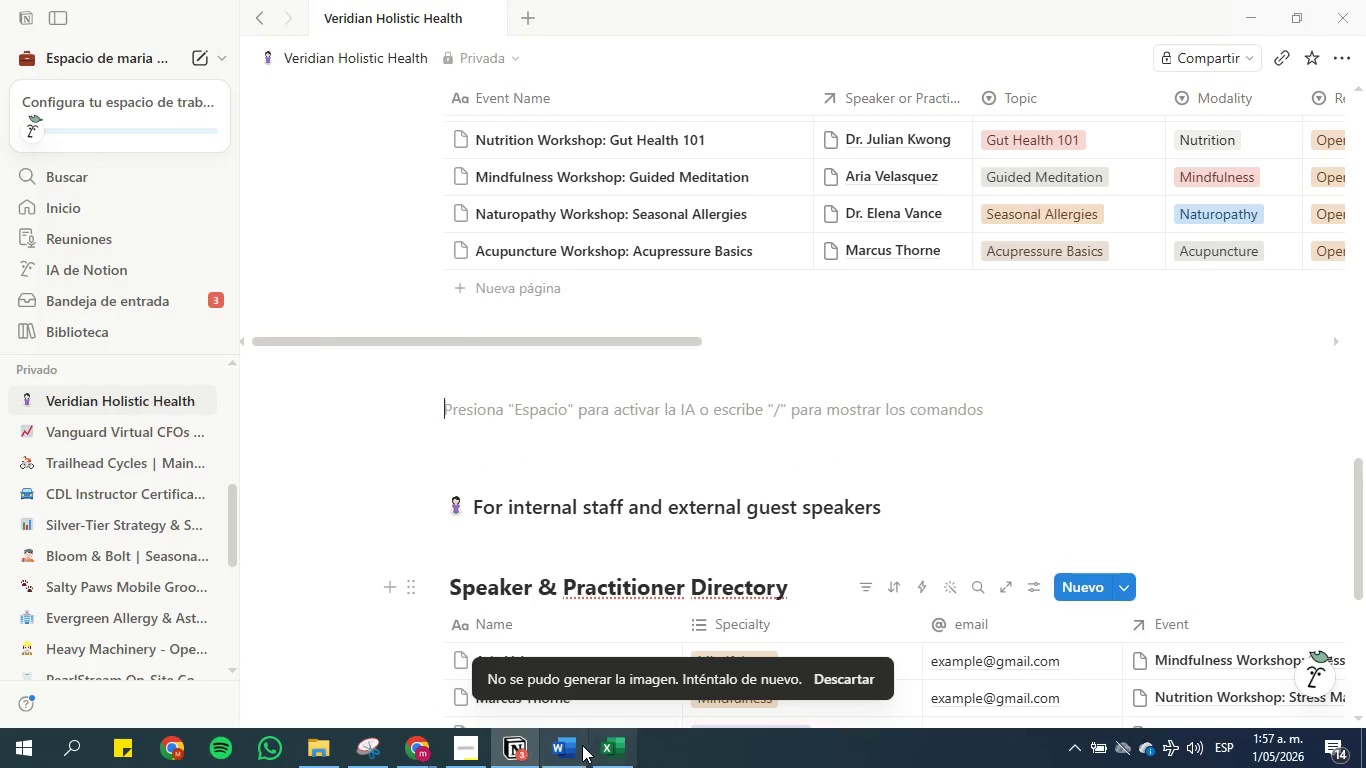 
left_click([559, 745])
 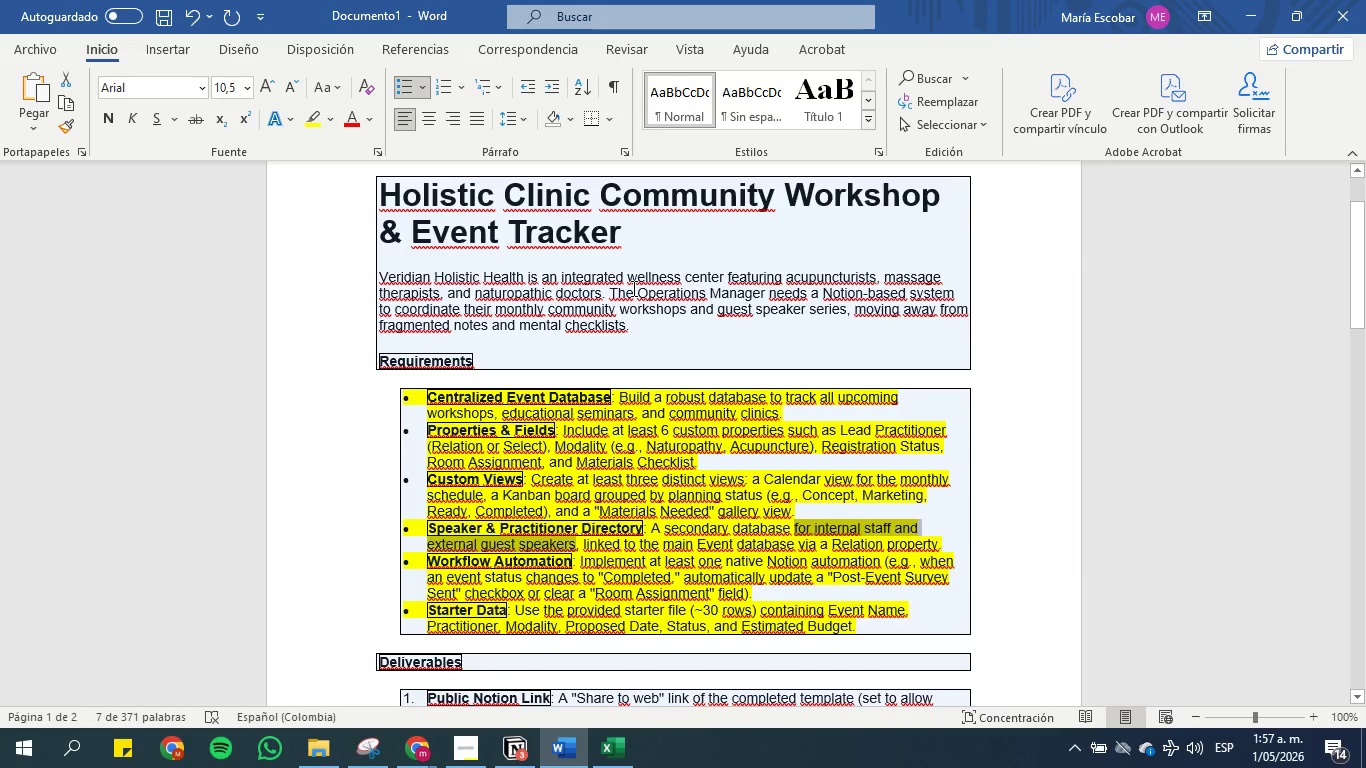 
scroll: coordinate [632, 288], scroll_direction: down, amount: 10.0
 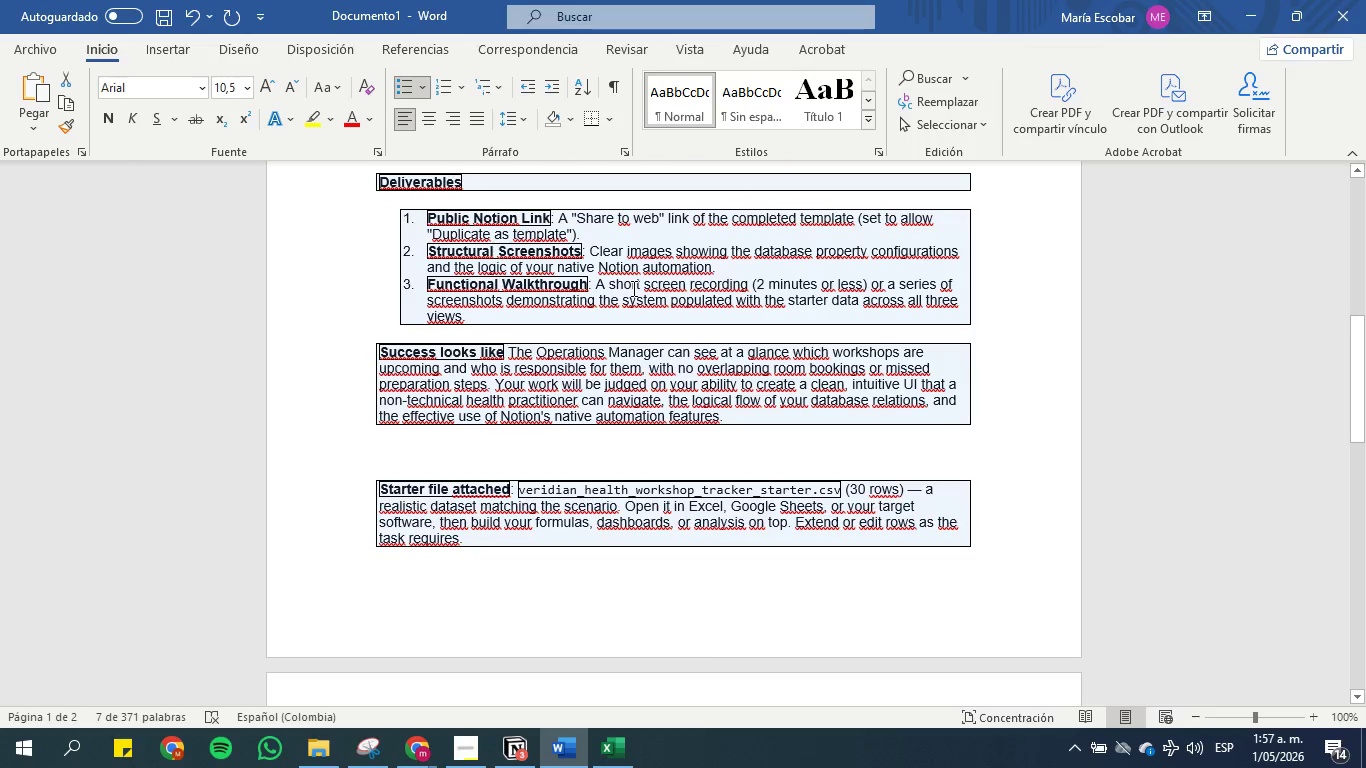 
scroll: coordinate [632, 288], scroll_direction: none, amount: 0.0
 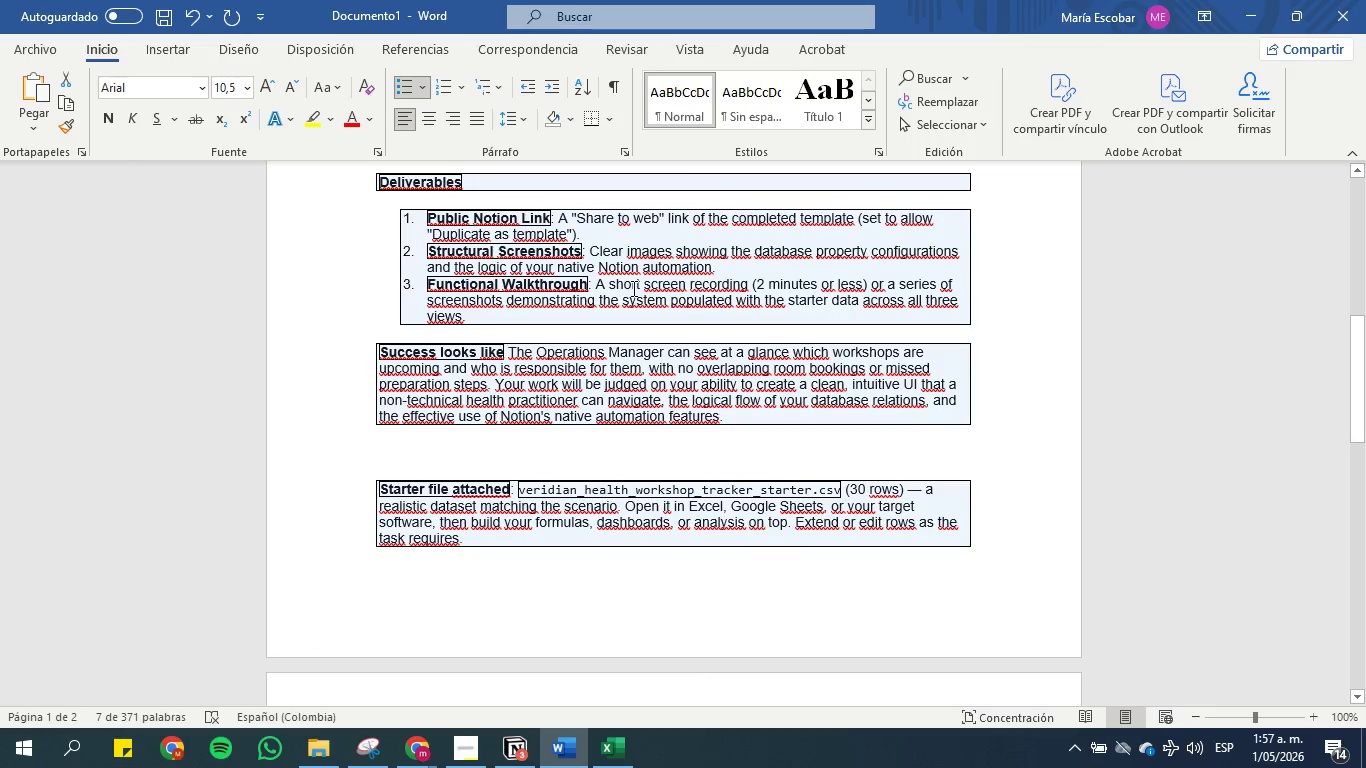 
scroll: coordinate [632, 288], scroll_direction: up, amount: 1.0
 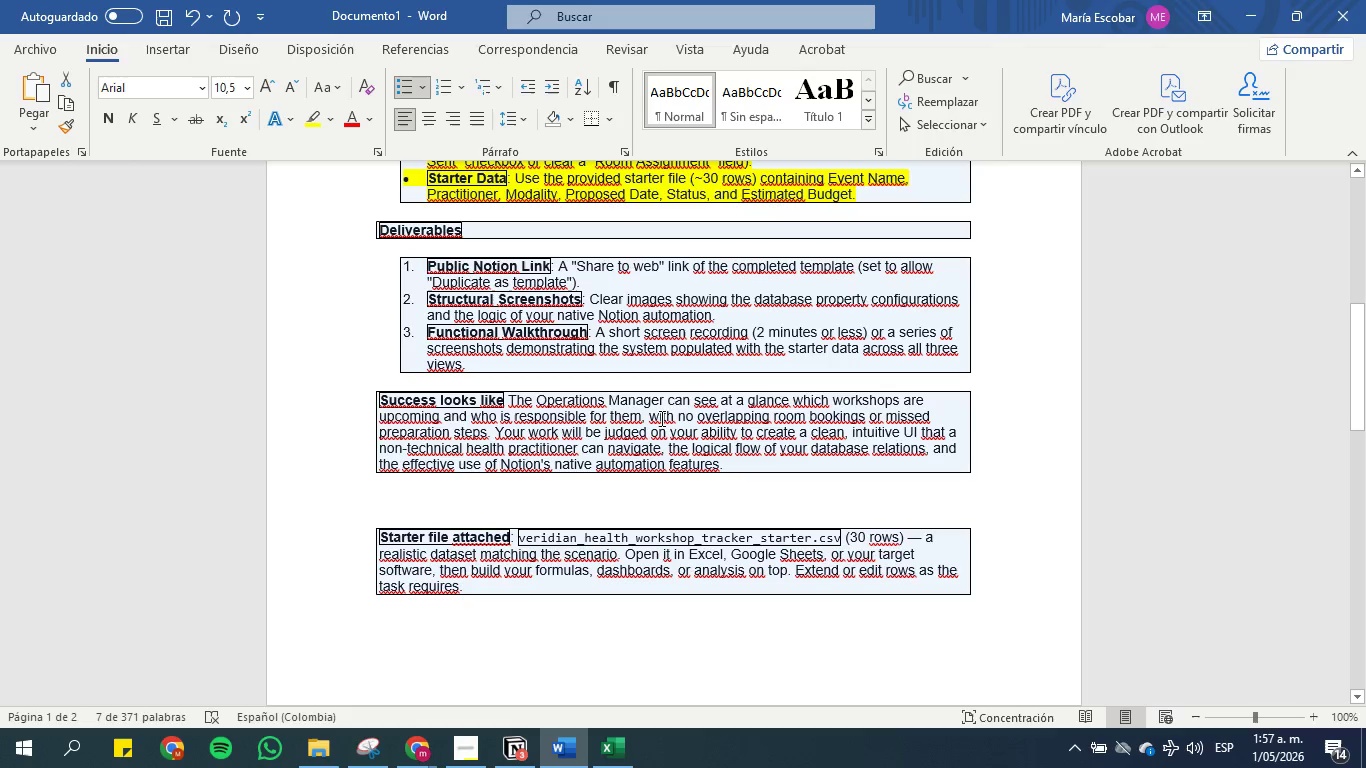 
wait(17.86)
 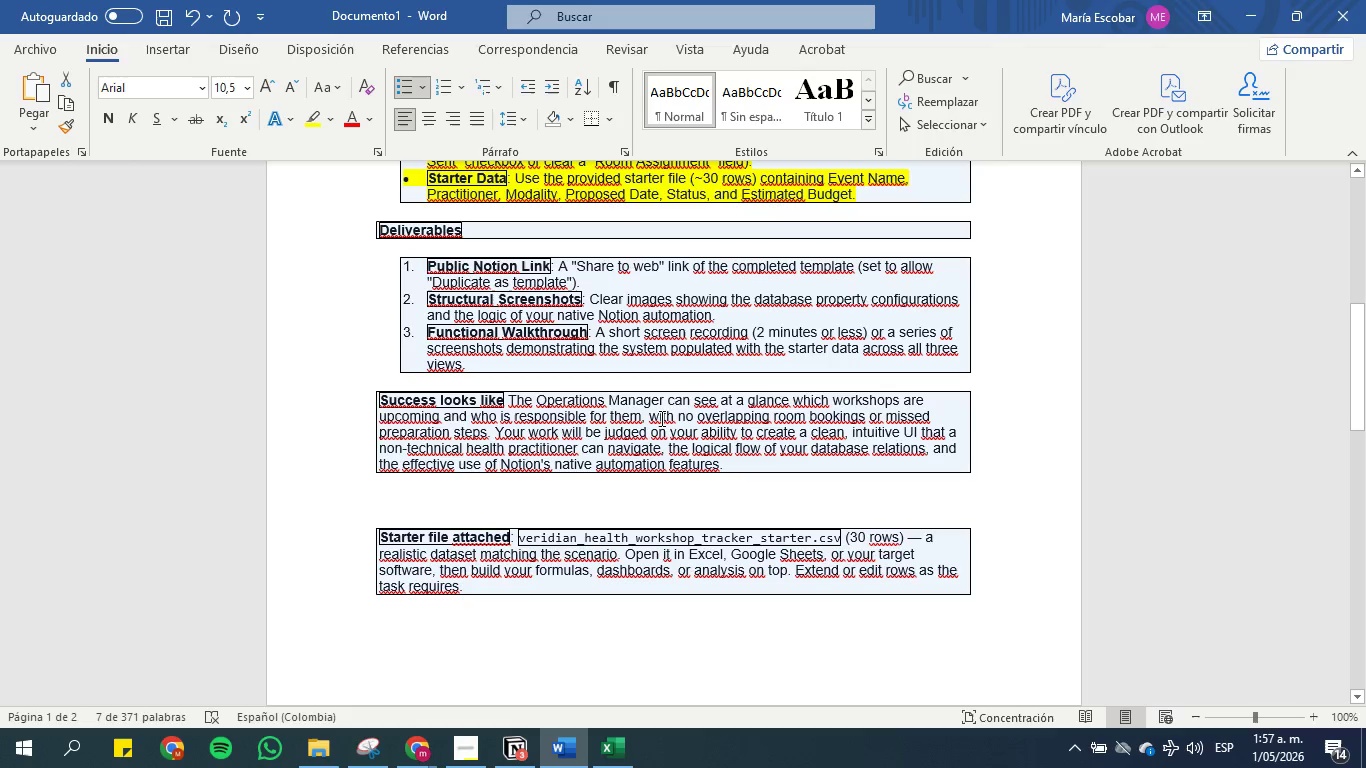 
left_click([1254, 8])
 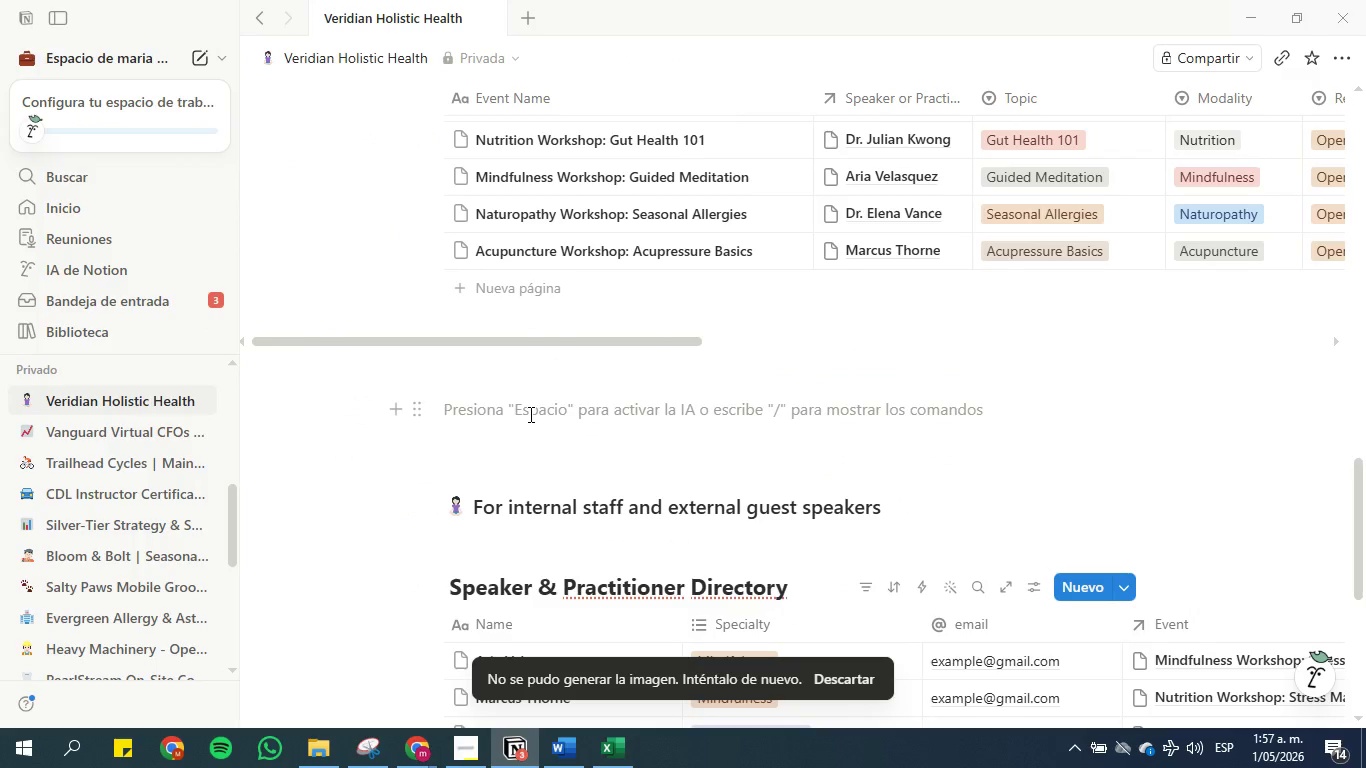 
scroll: coordinate [529, 414], scroll_direction: down, amount: 3.0
 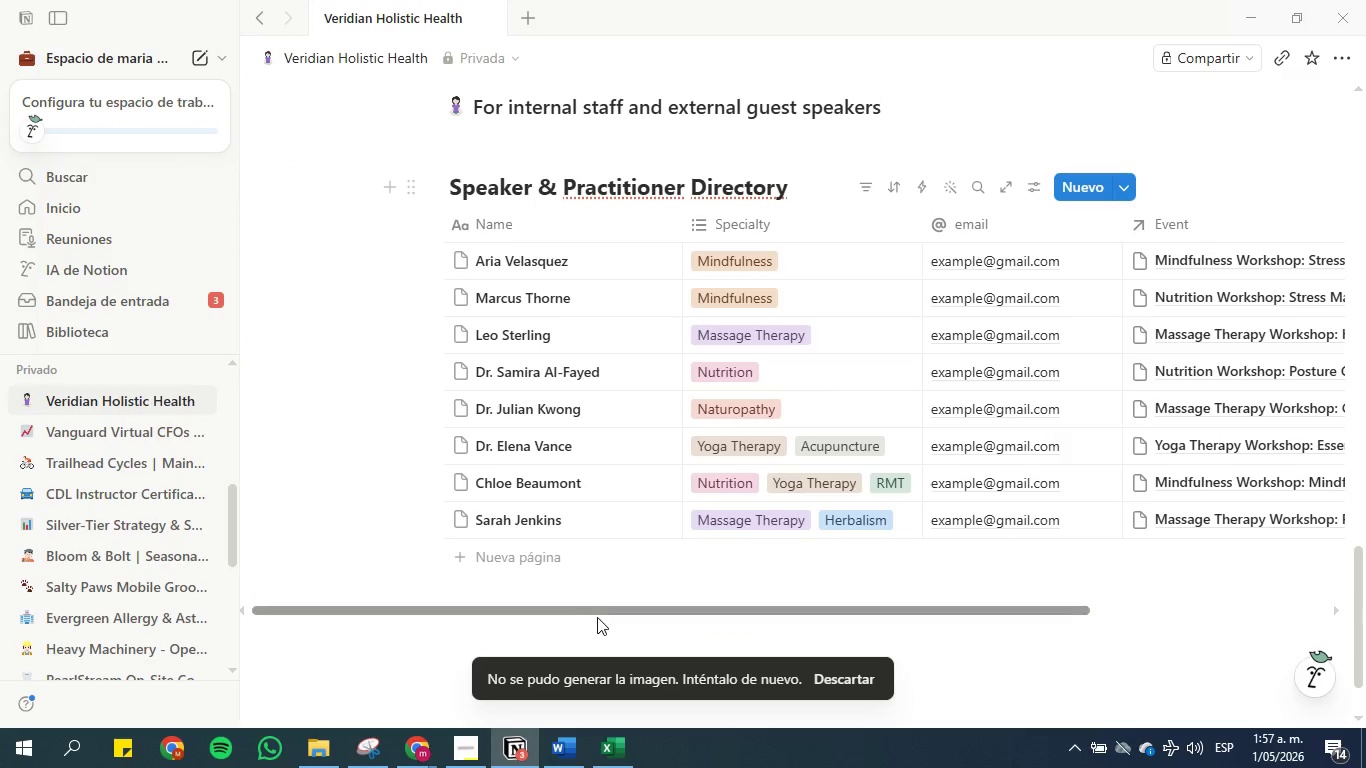 
left_click_drag(start_coordinate=[602, 608], to_coordinate=[861, 606])
 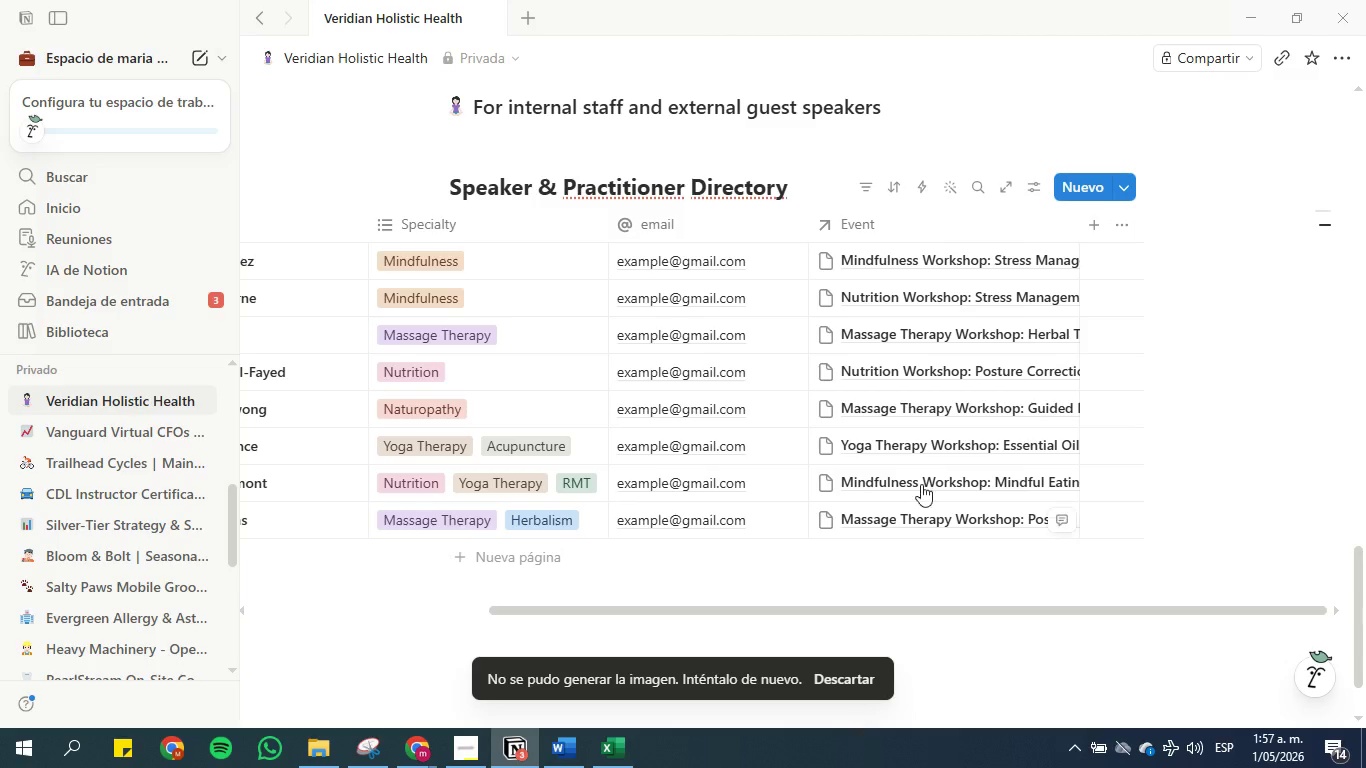 
left_click_drag(start_coordinate=[979, 608], to_coordinate=[514, 562])
 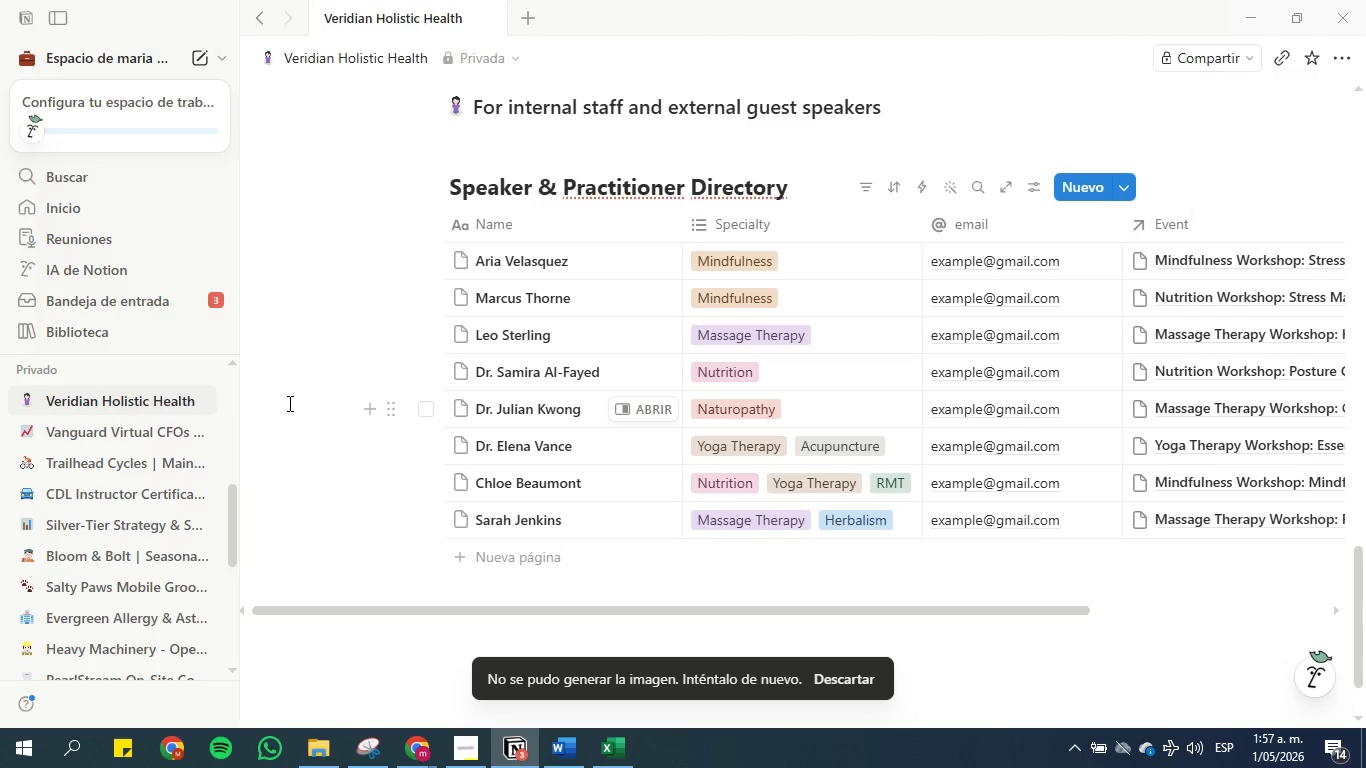 
scroll: coordinate [288, 403], scroll_direction: up, amount: 5.0
 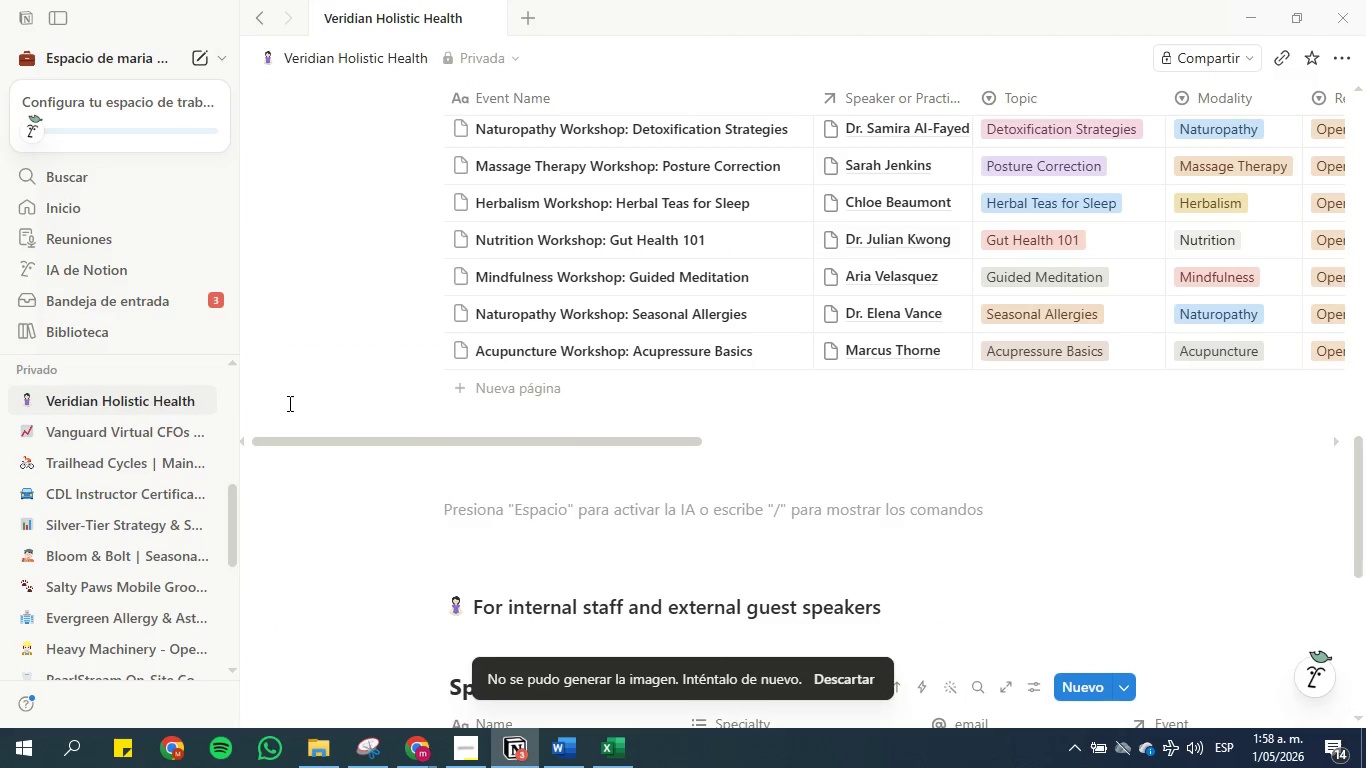 
scroll: coordinate [288, 403], scroll_direction: down, amount: 2.0
 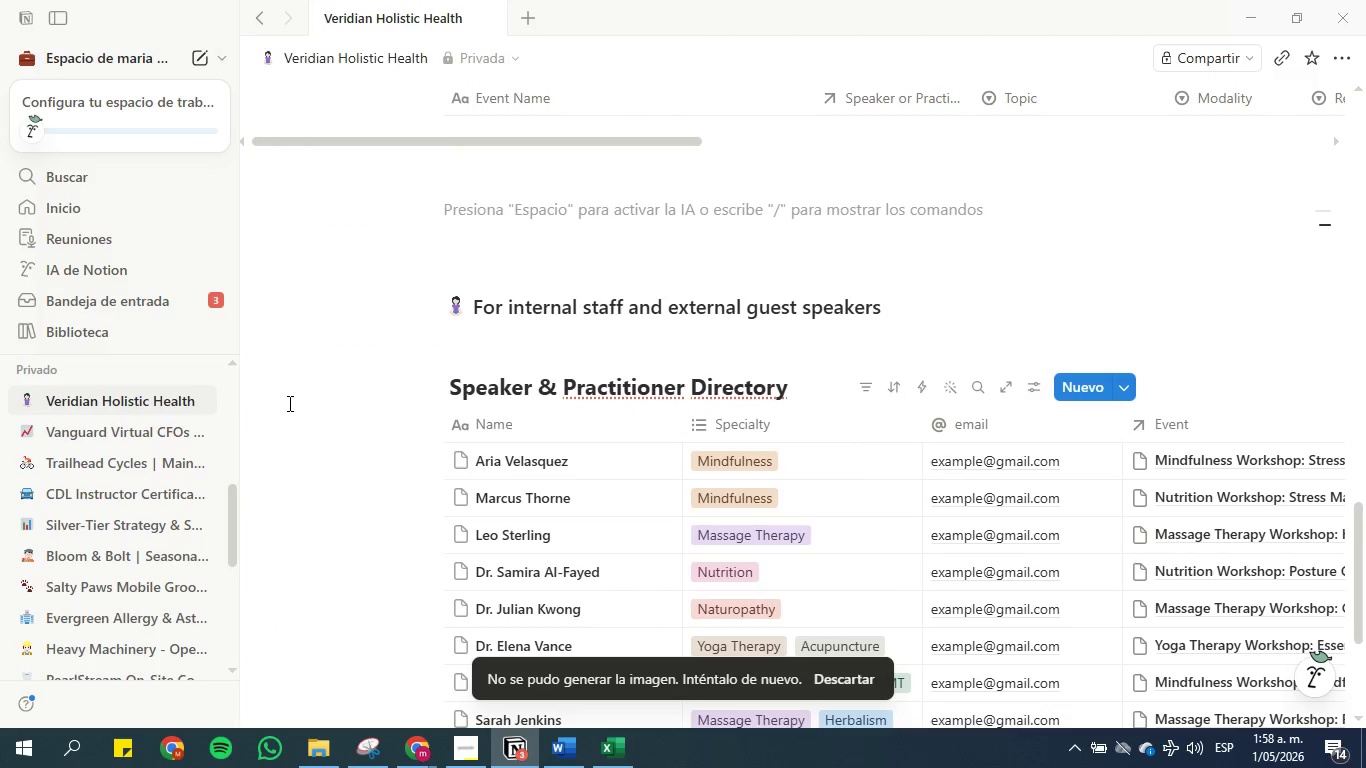 
scroll: coordinate [288, 403], scroll_direction: up, amount: 5.0
 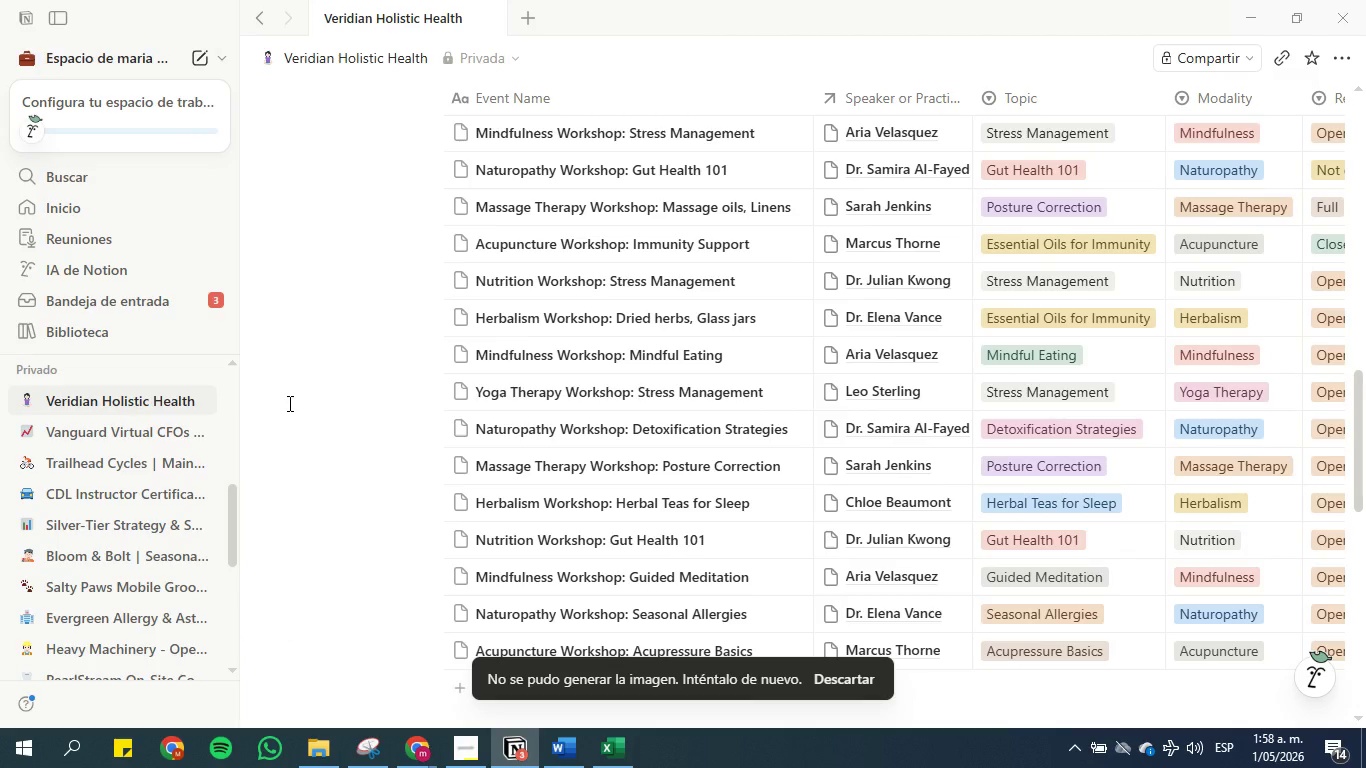 
wait(5.74)
 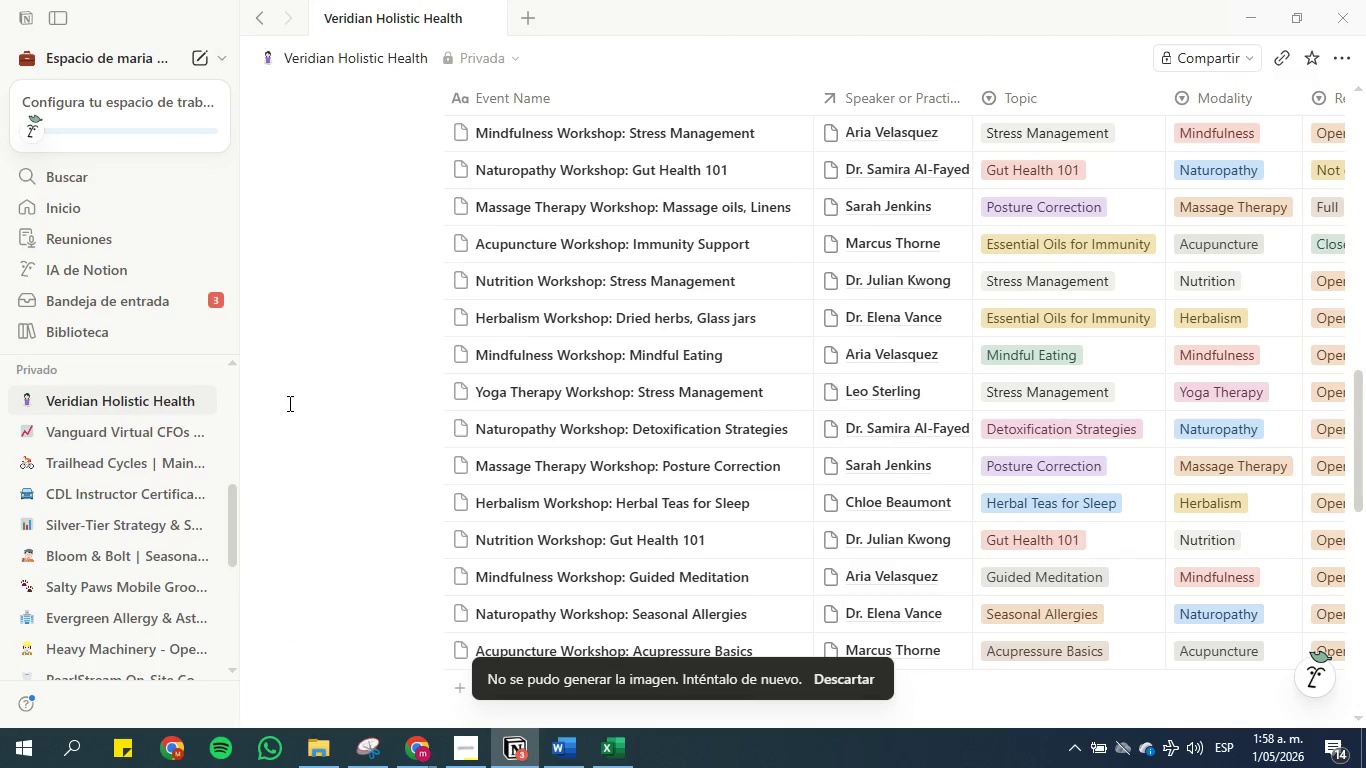 
scroll: coordinate [333, 395], scroll_direction: up, amount: 6.0
 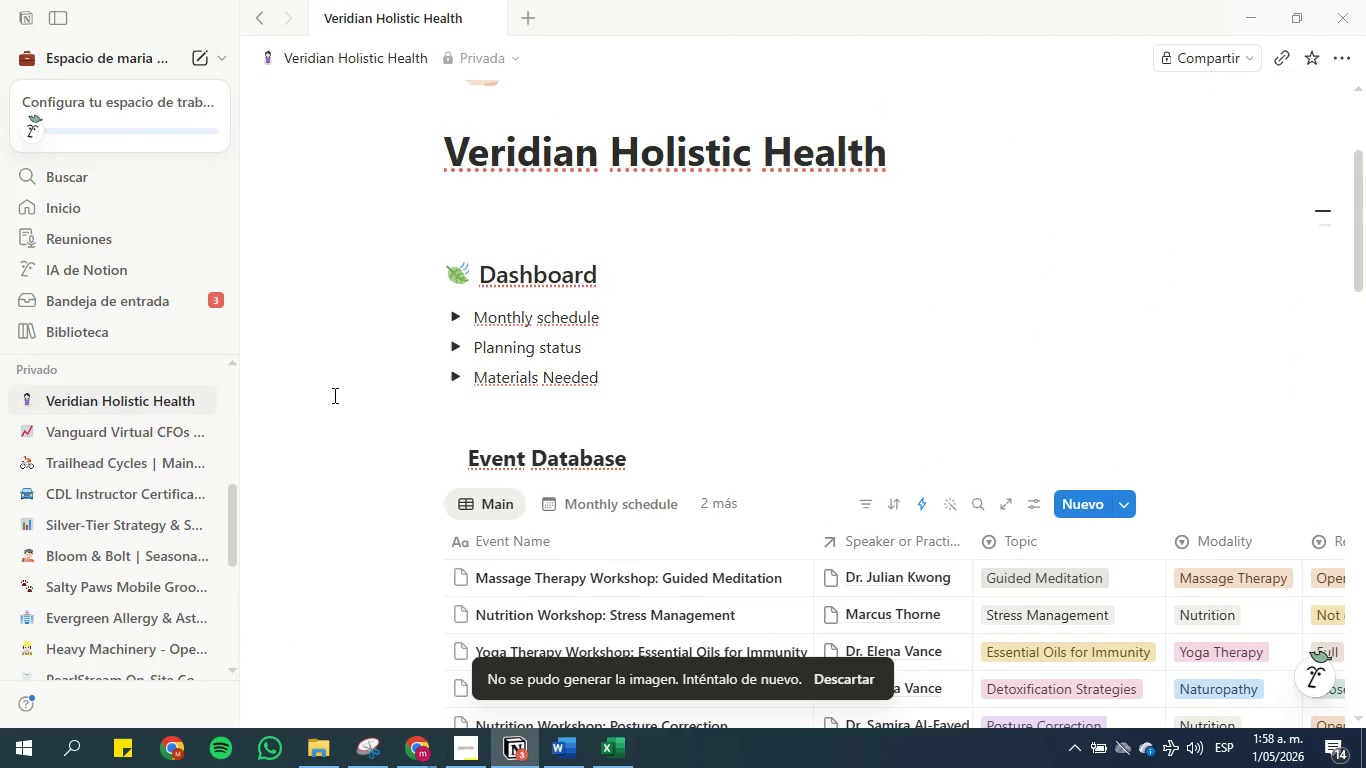 
scroll: coordinate [333, 395], scroll_direction: down, amount: 1.0
 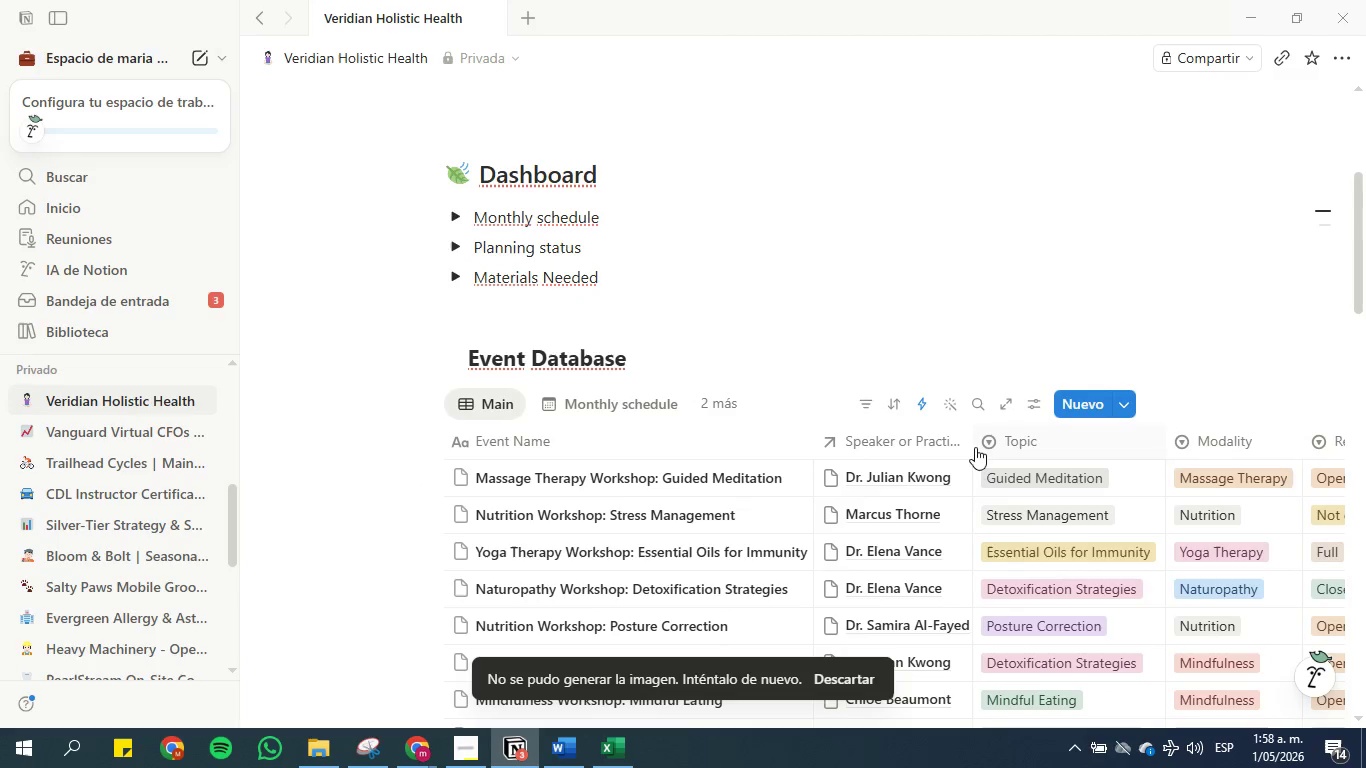 
left_click_drag(start_coordinate=[969, 448], to_coordinate=[1000, 447])
 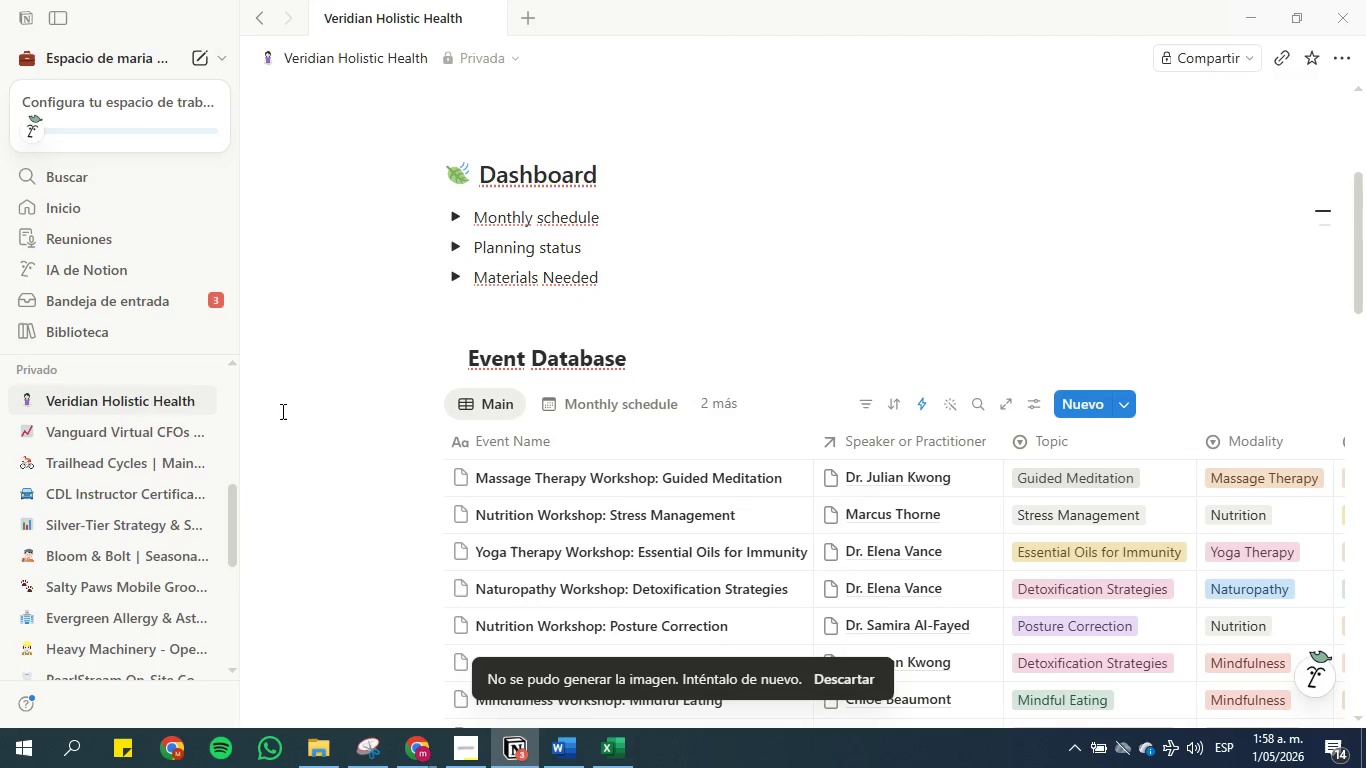 
left_click([297, 408])
 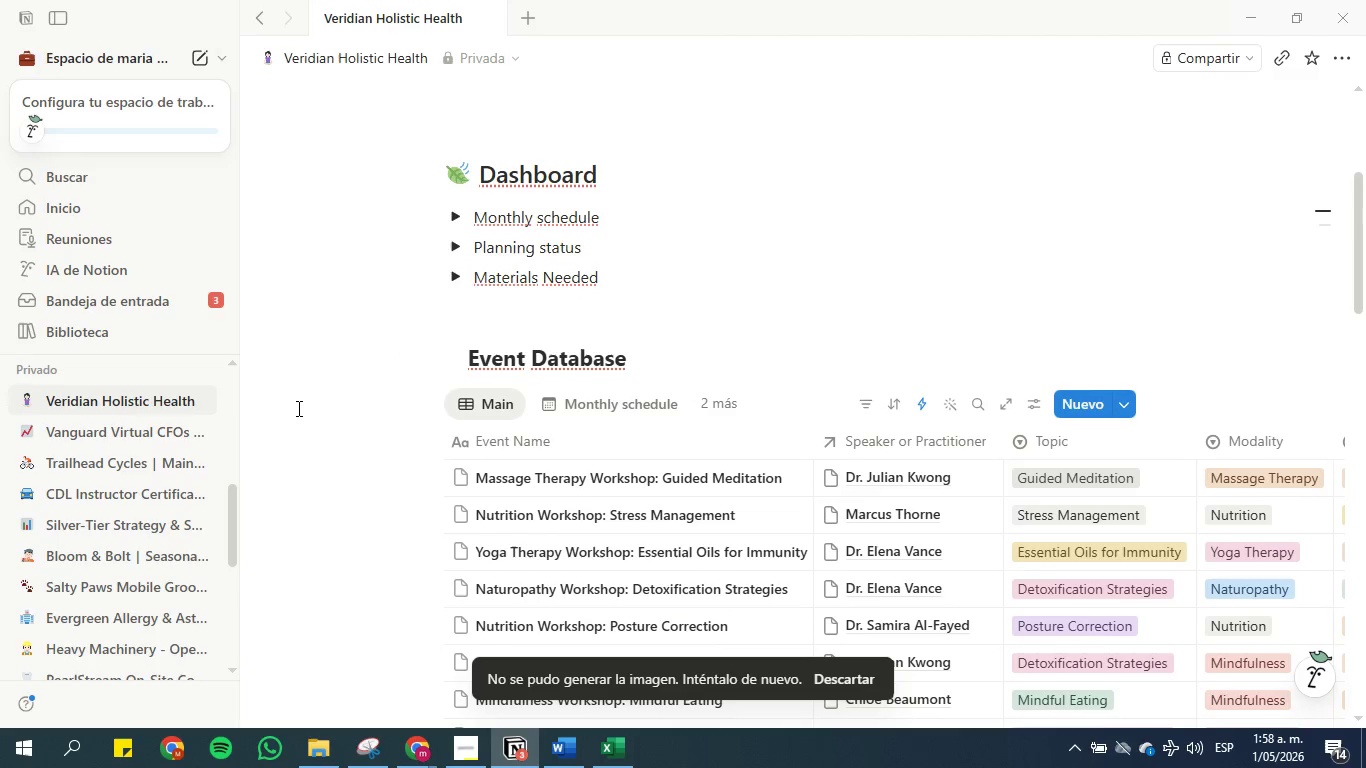 
scroll: coordinate [297, 408], scroll_direction: up, amount: 4.0
 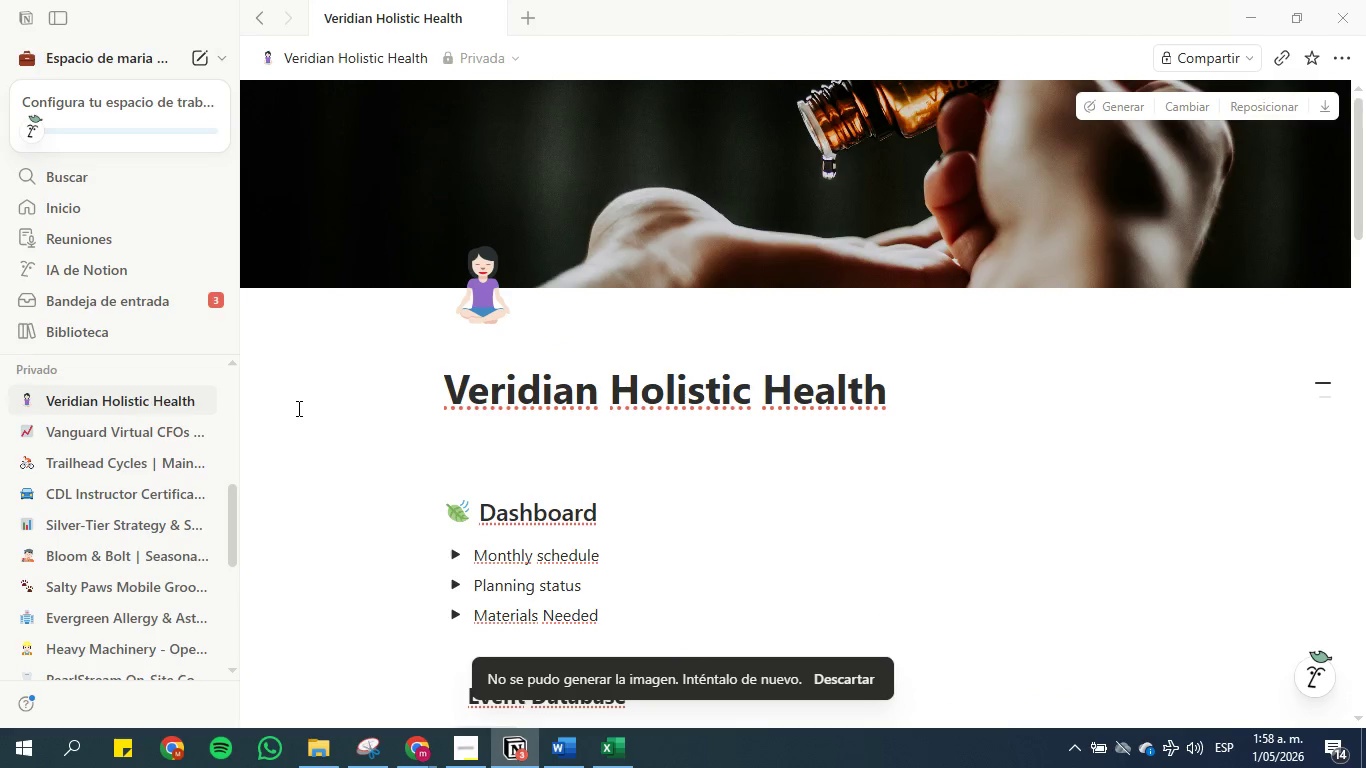 
scroll: coordinate [297, 408], scroll_direction: down, amount: 3.0
 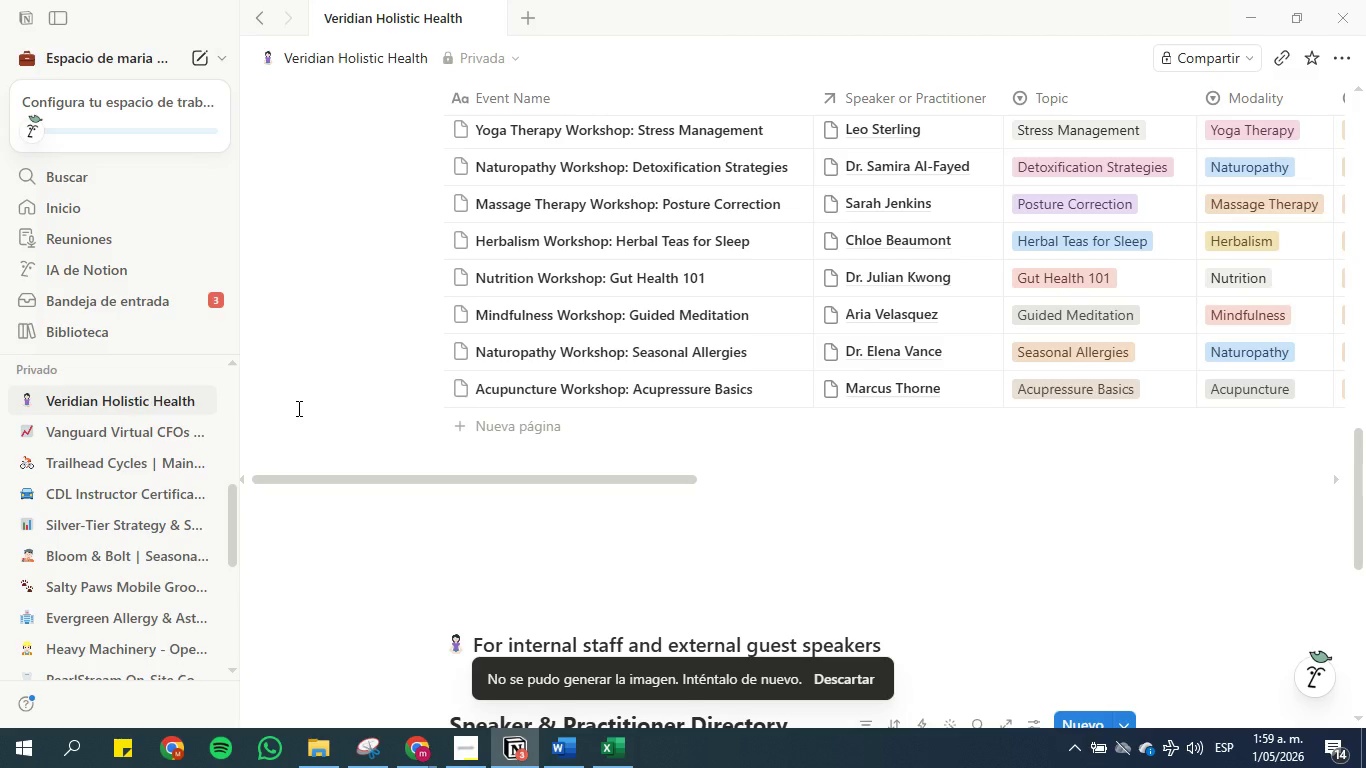 
wait(42.34)
 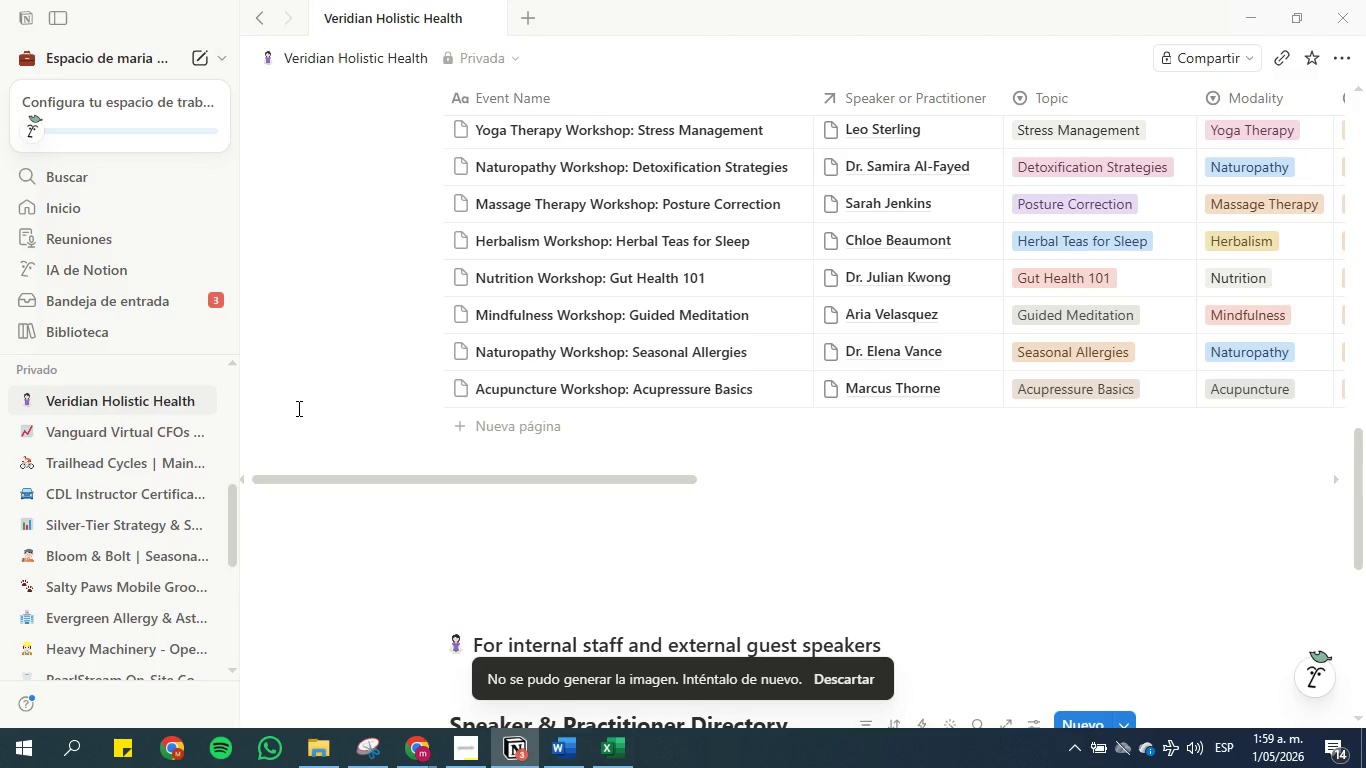 
scroll: coordinate [294, 409], scroll_direction: down, amount: 4.0
 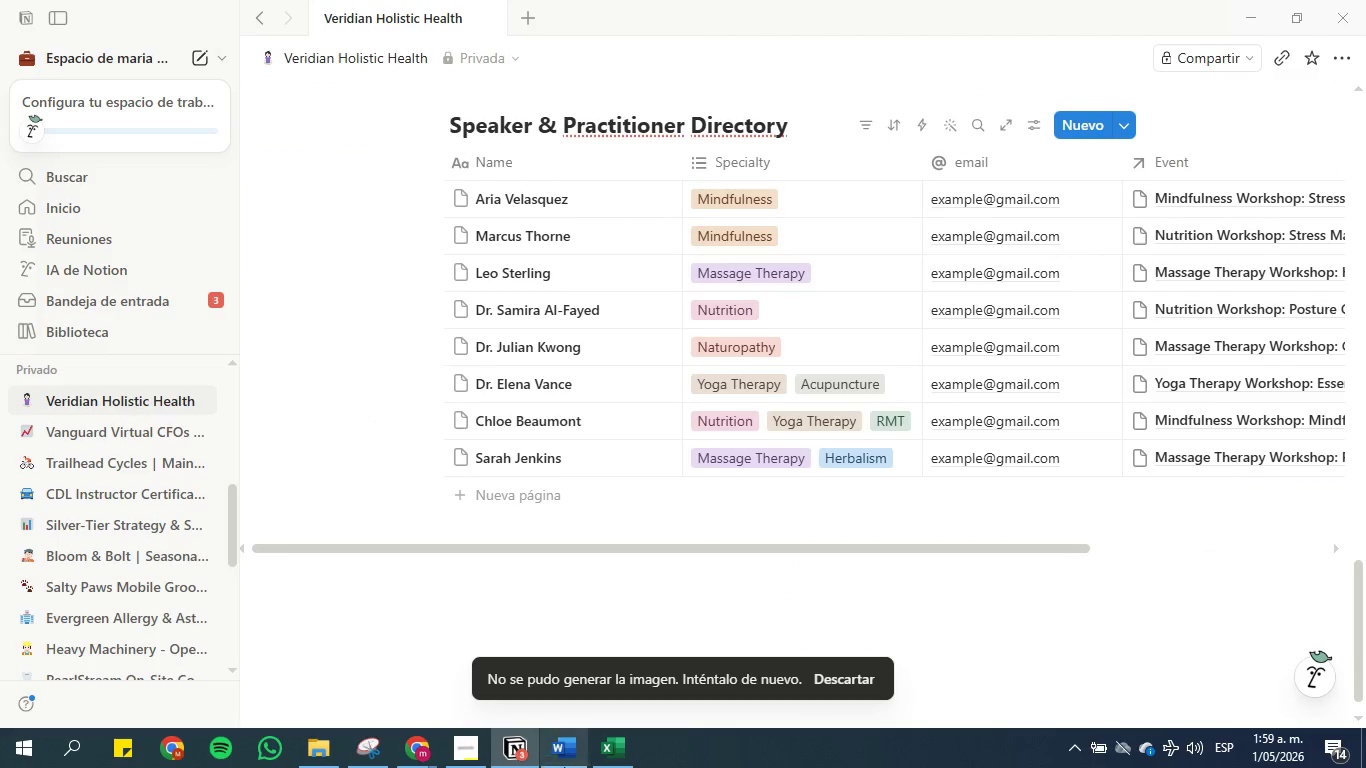 
left_click([566, 756])
 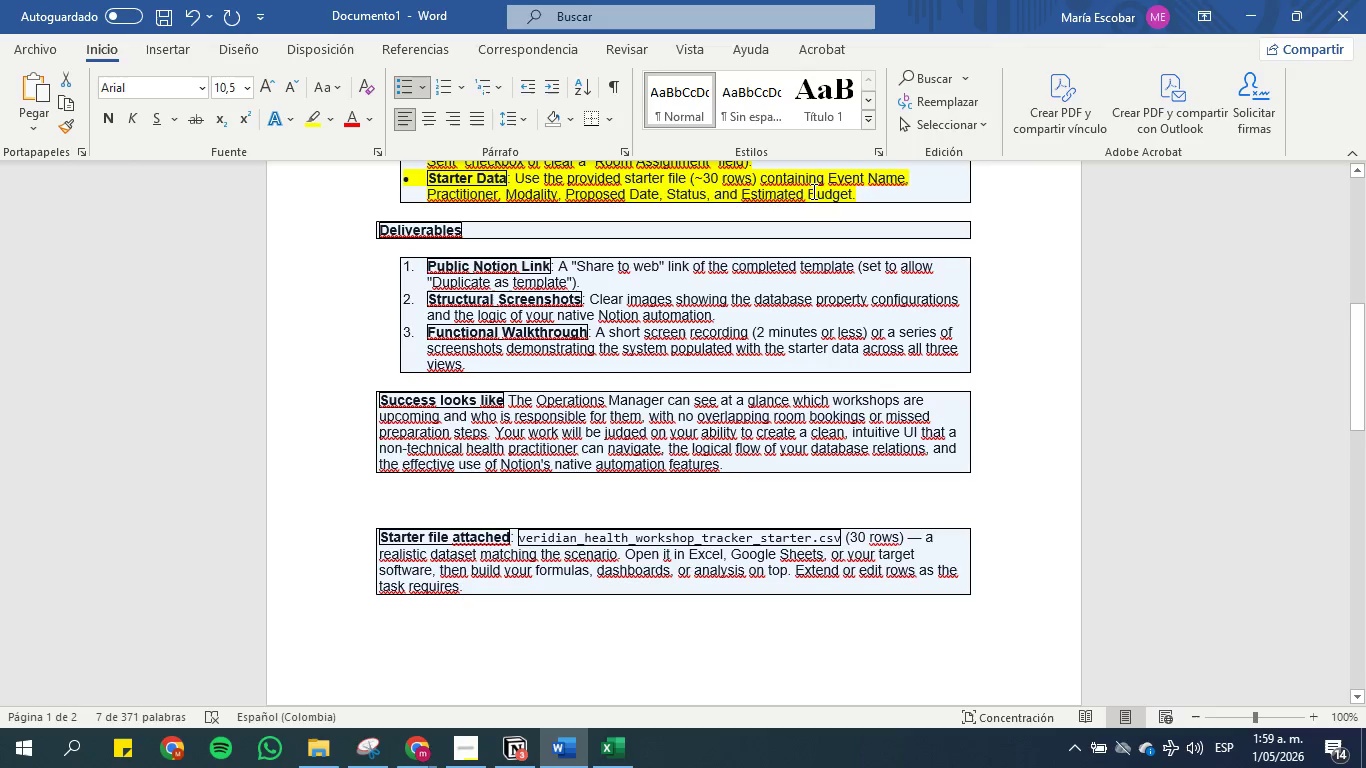 
left_click([1252, 19])
 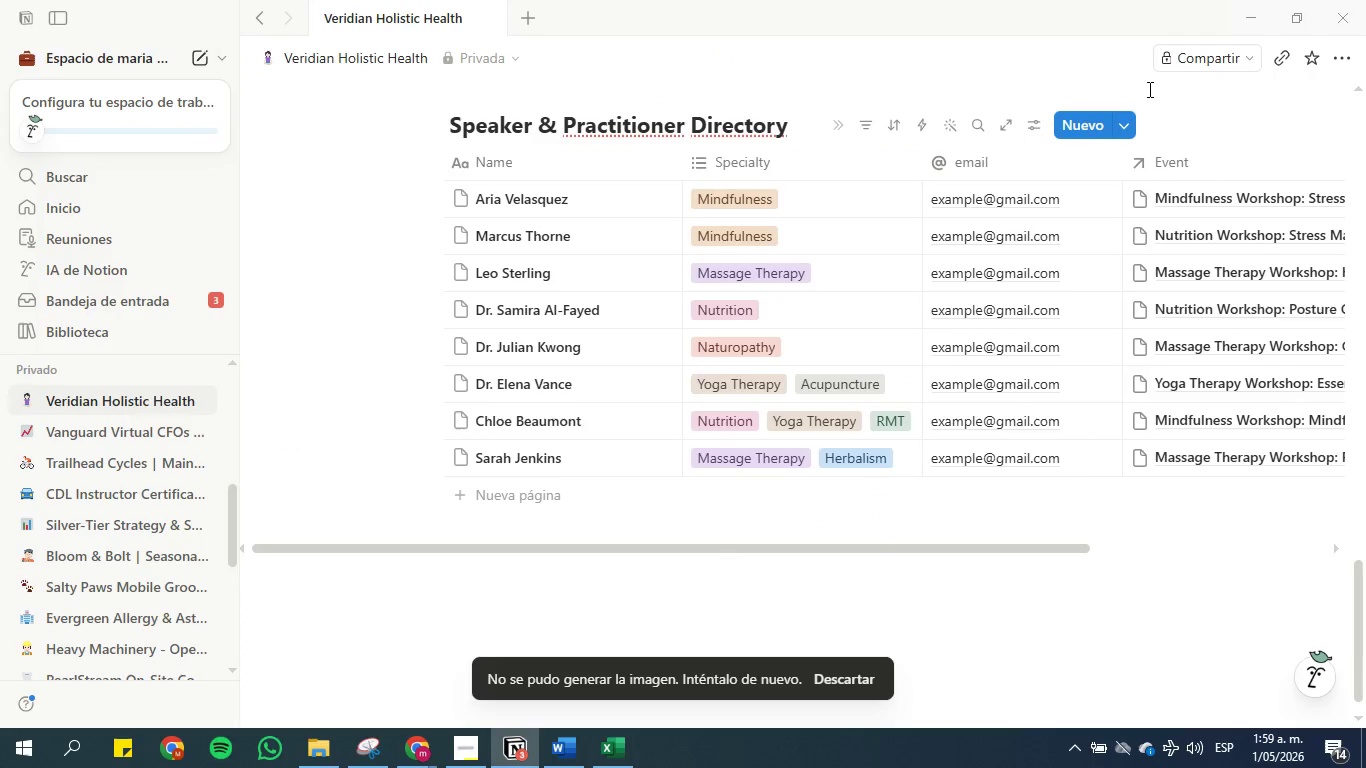 
left_click([1179, 60])
 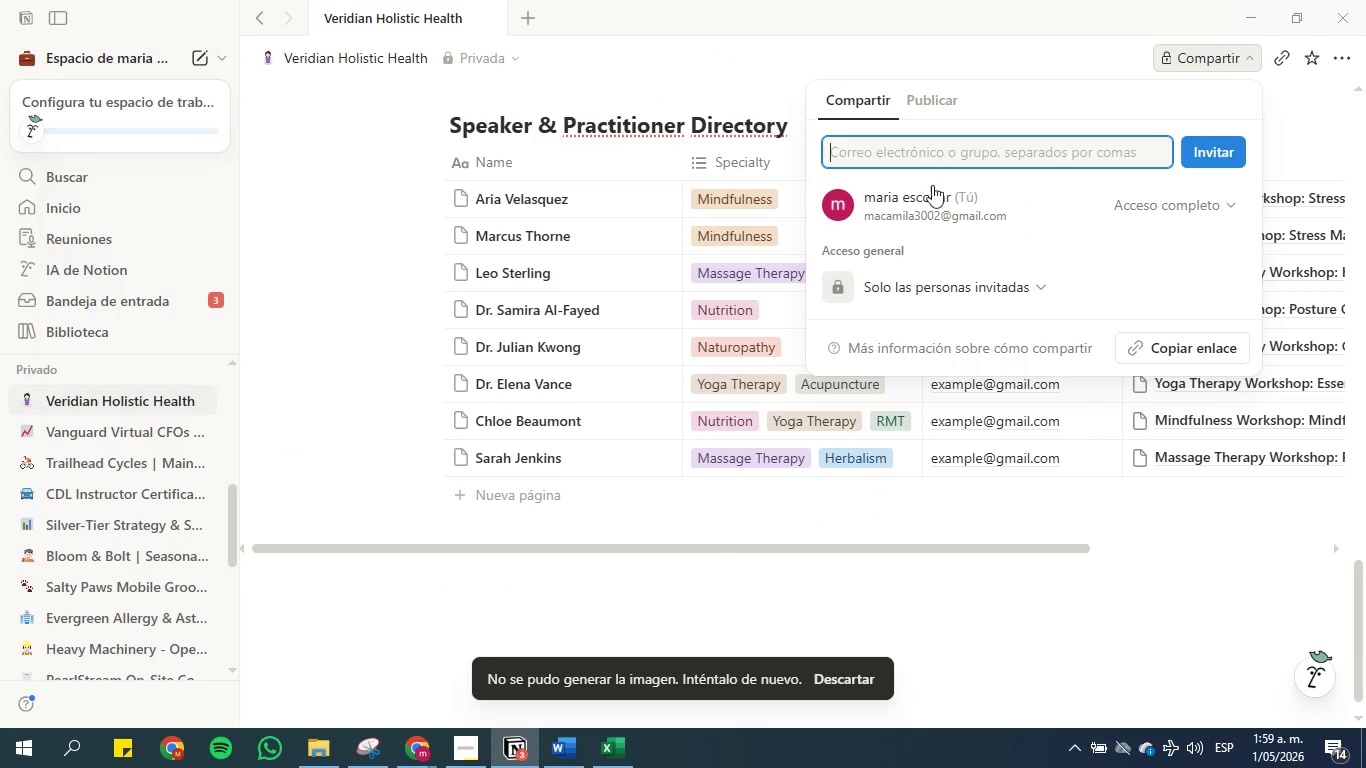 
left_click([930, 91])
 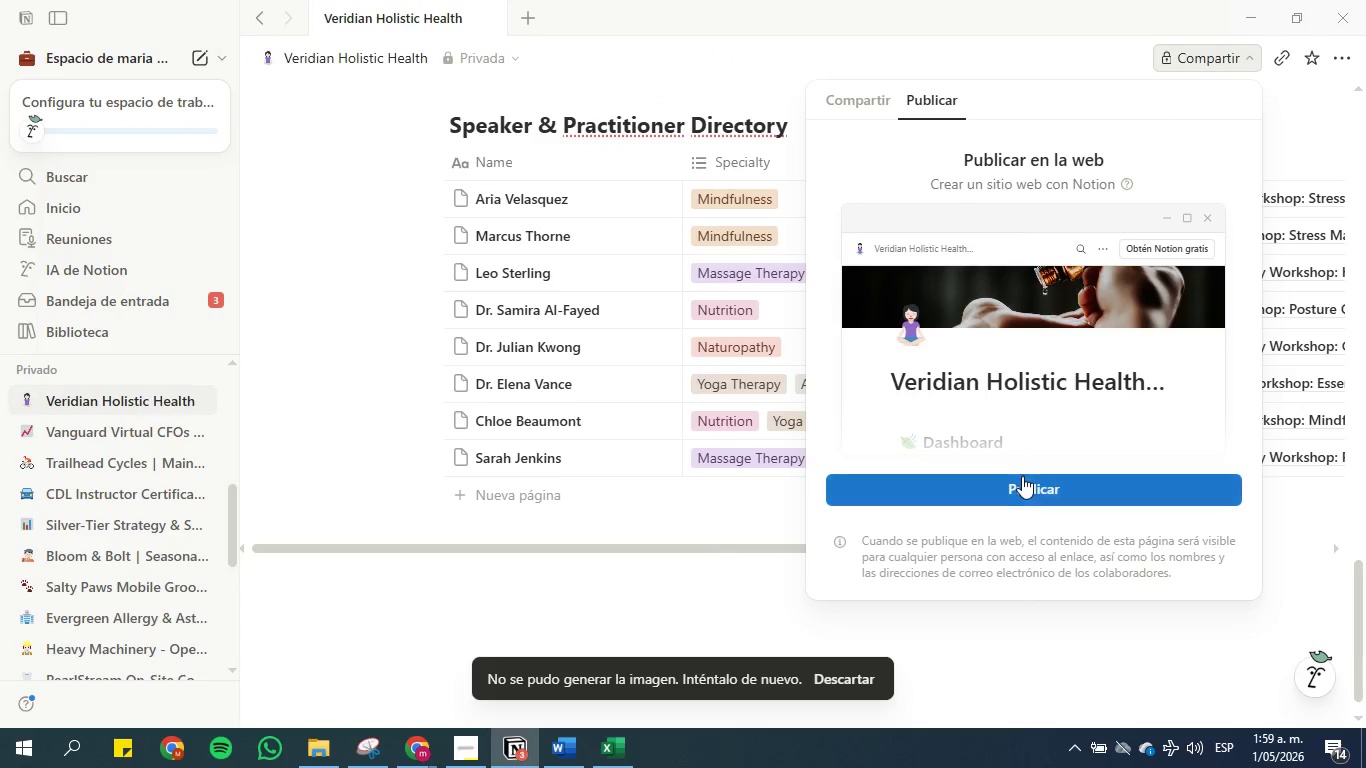 
left_click([1022, 486])
 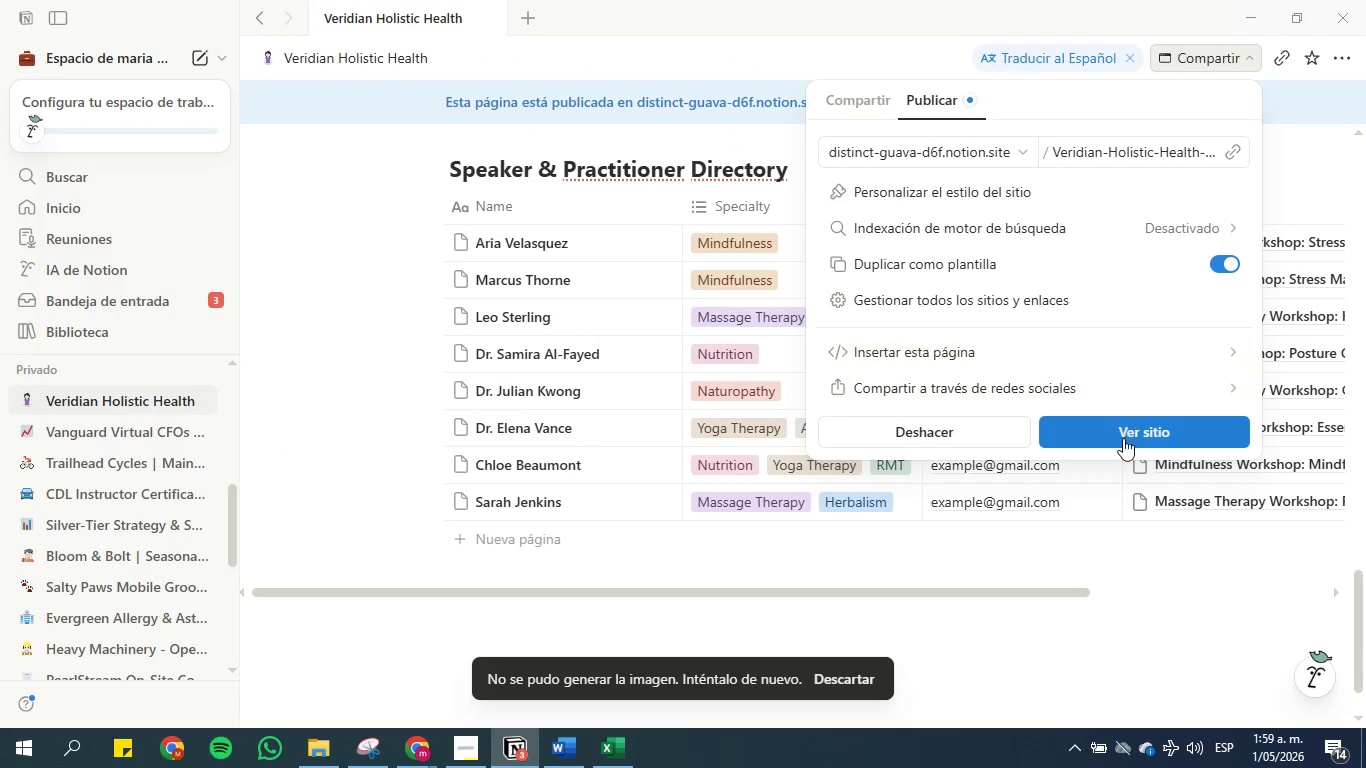 
left_click([1122, 436])
 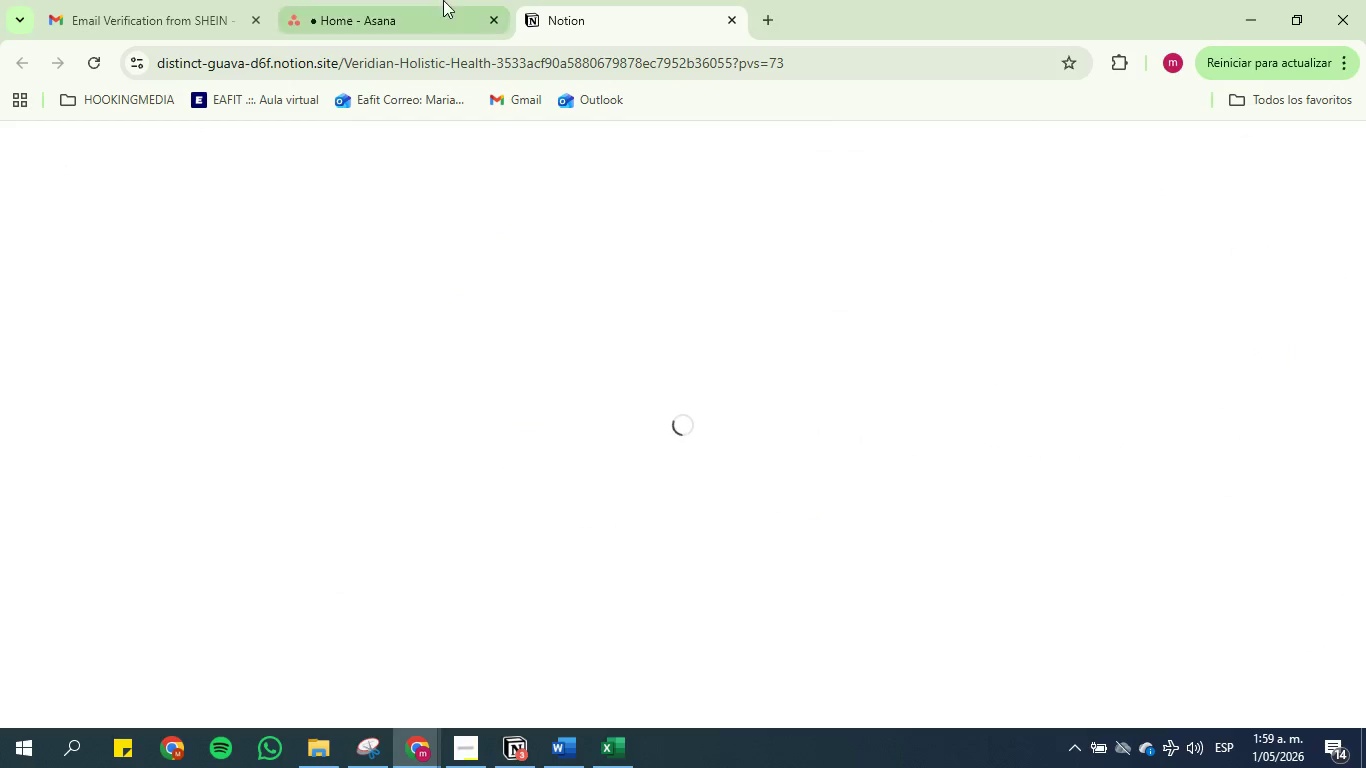 
mouse_move([412, -33])
 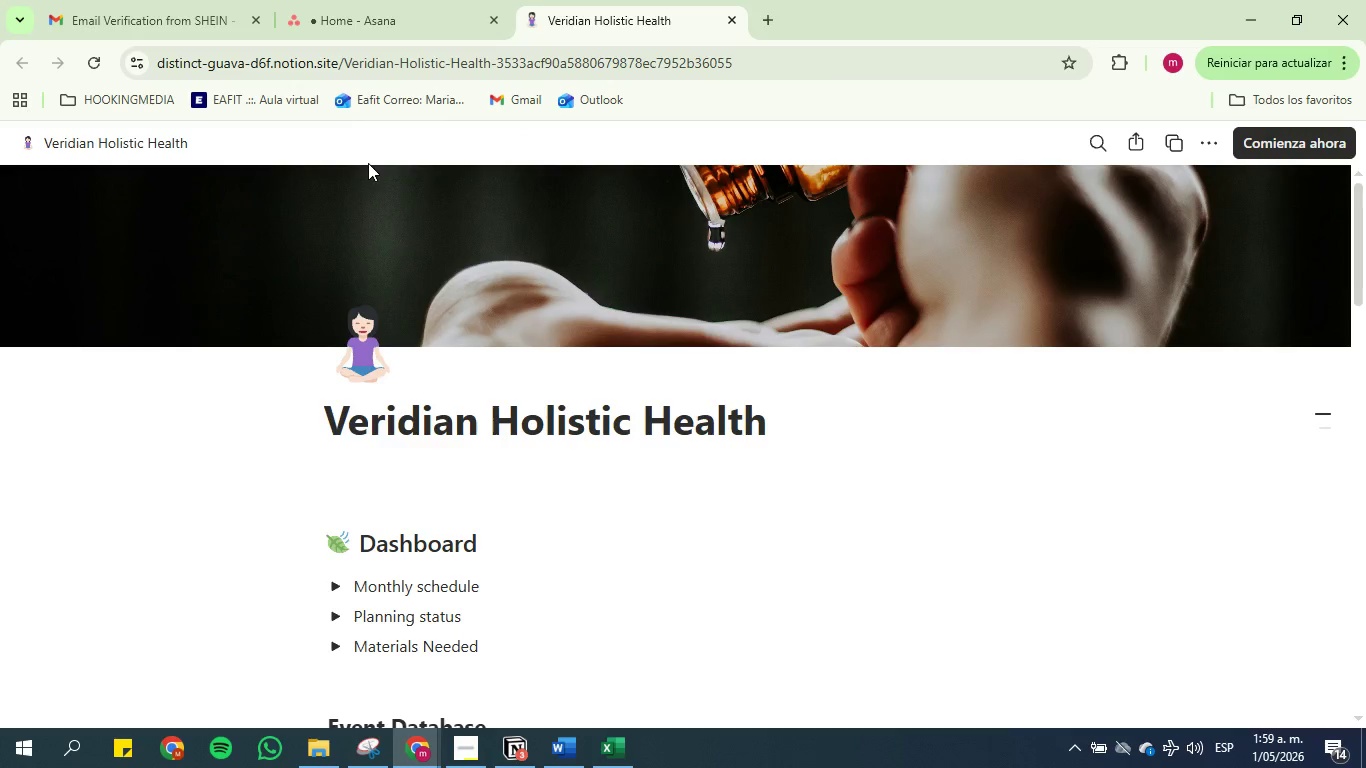 
scroll: coordinate [747, 336], scroll_direction: down, amount: 14.0
 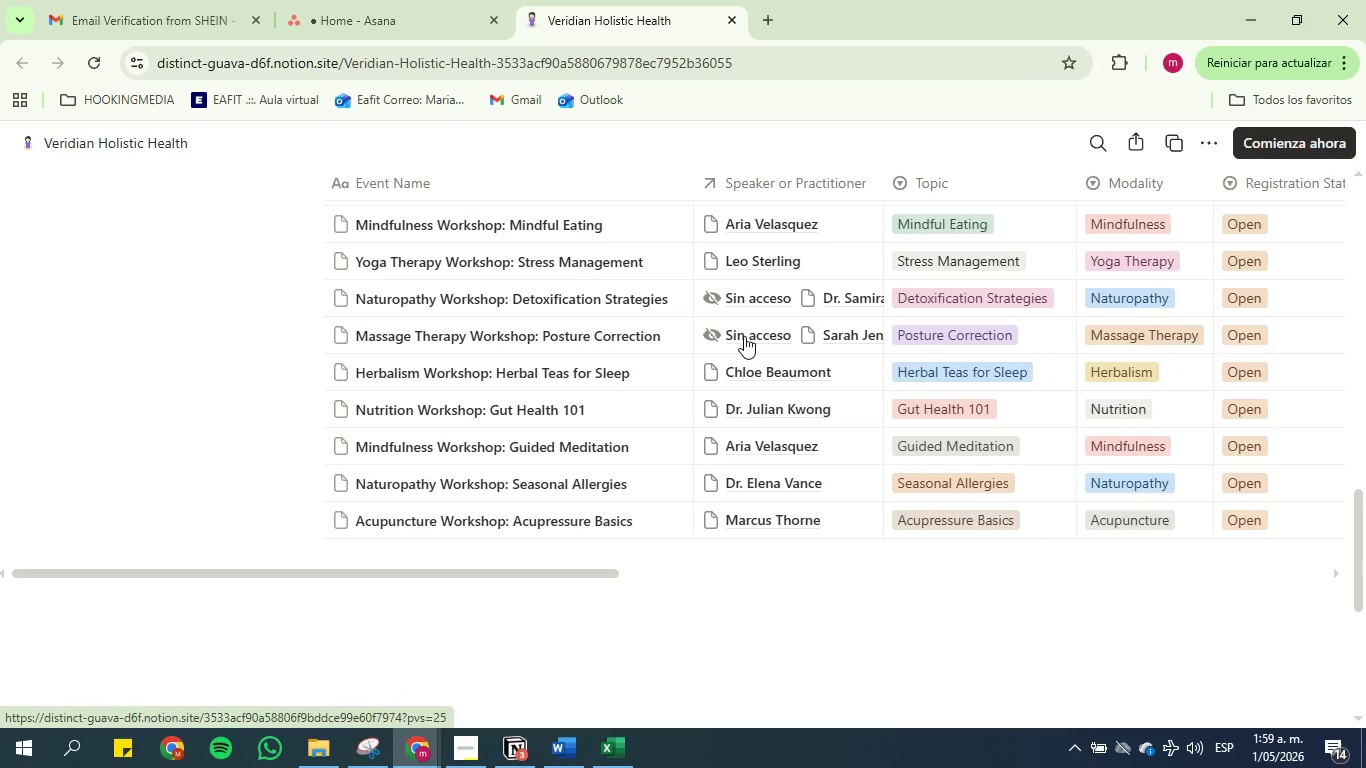 
right_click([743, 336])
 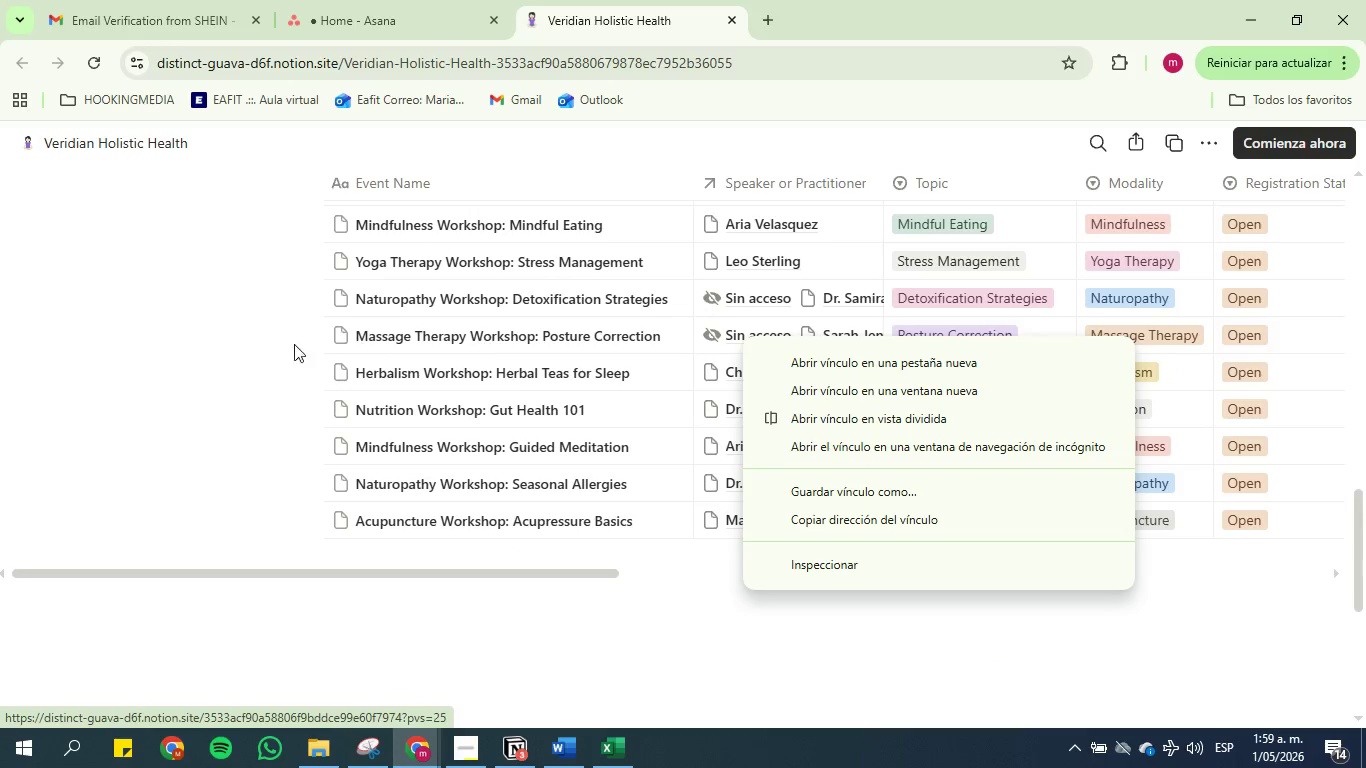 
left_click([264, 346])
 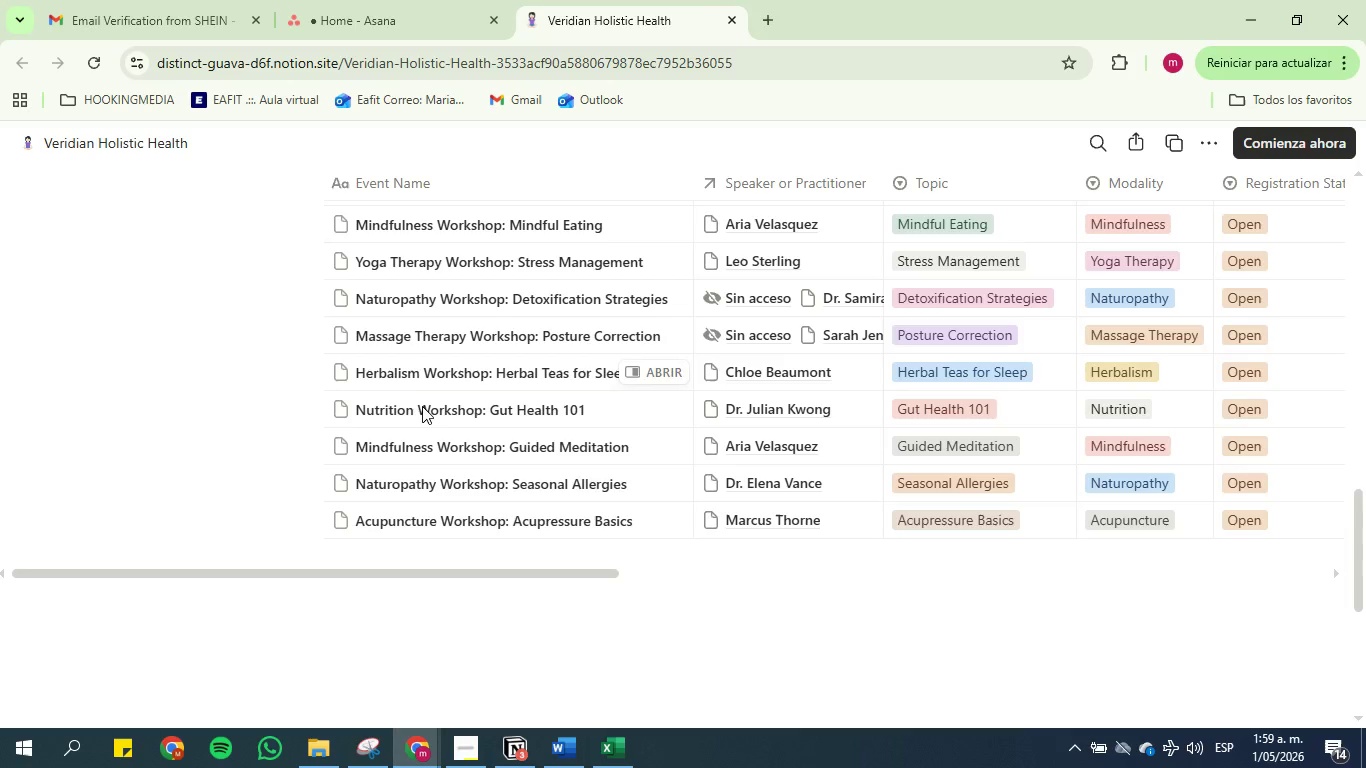 
wait(6.52)
 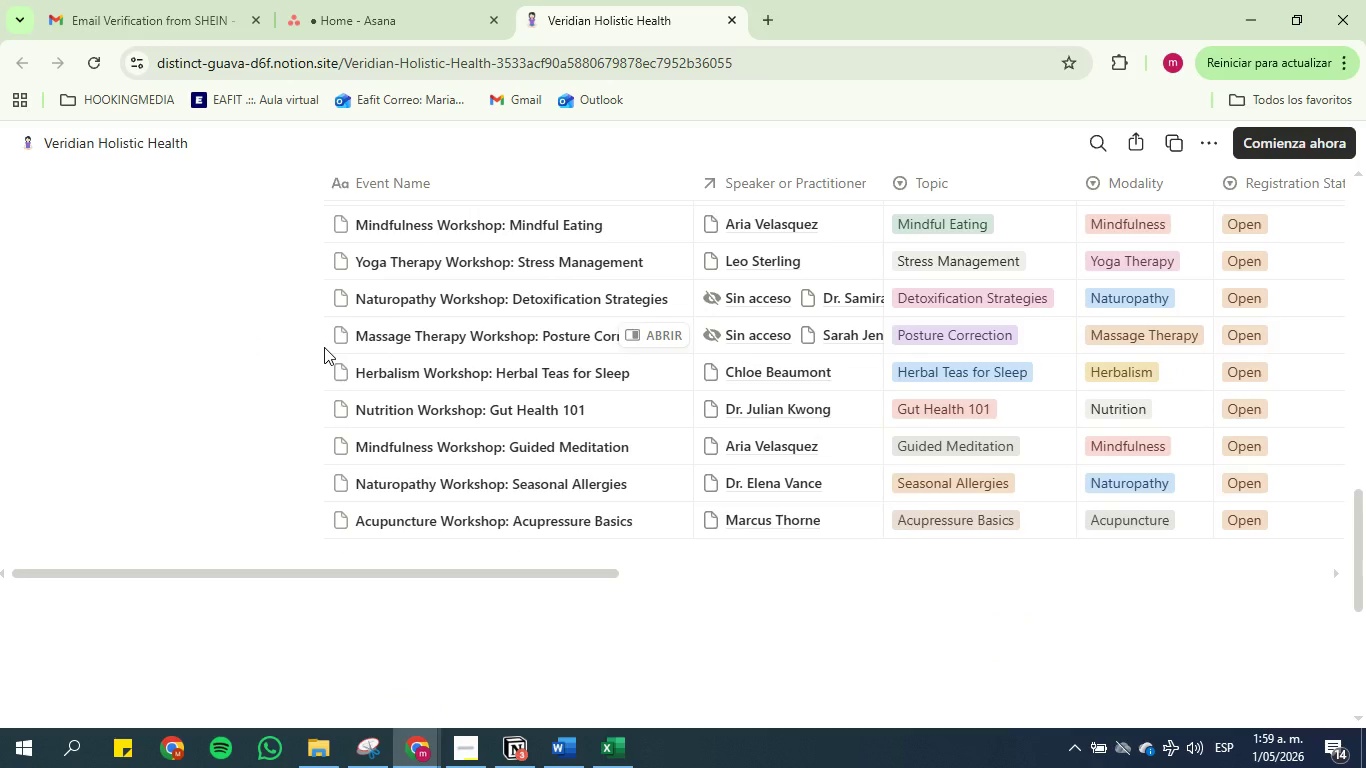 
scroll: coordinate [759, 447], scroll_direction: up, amount: 7.0
 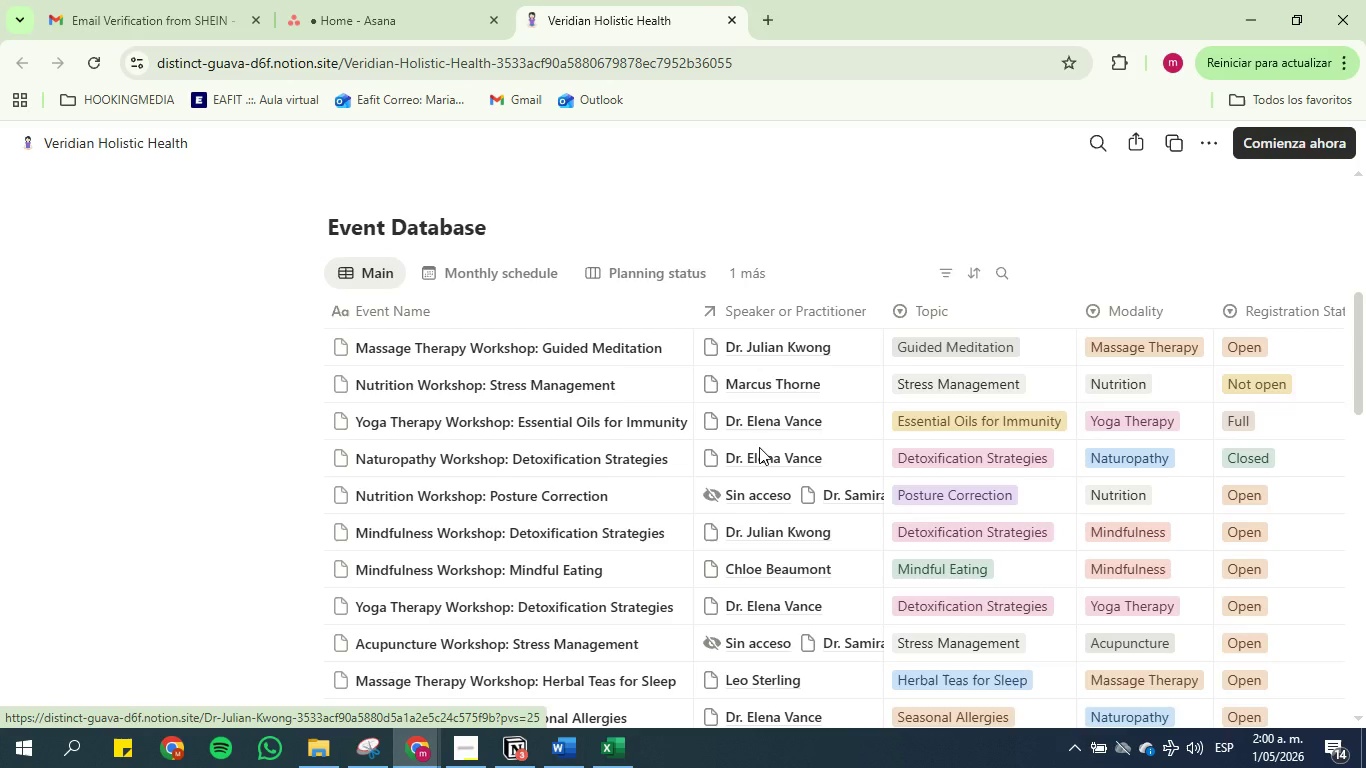 
scroll: coordinate [759, 447], scroll_direction: down, amount: 2.0
 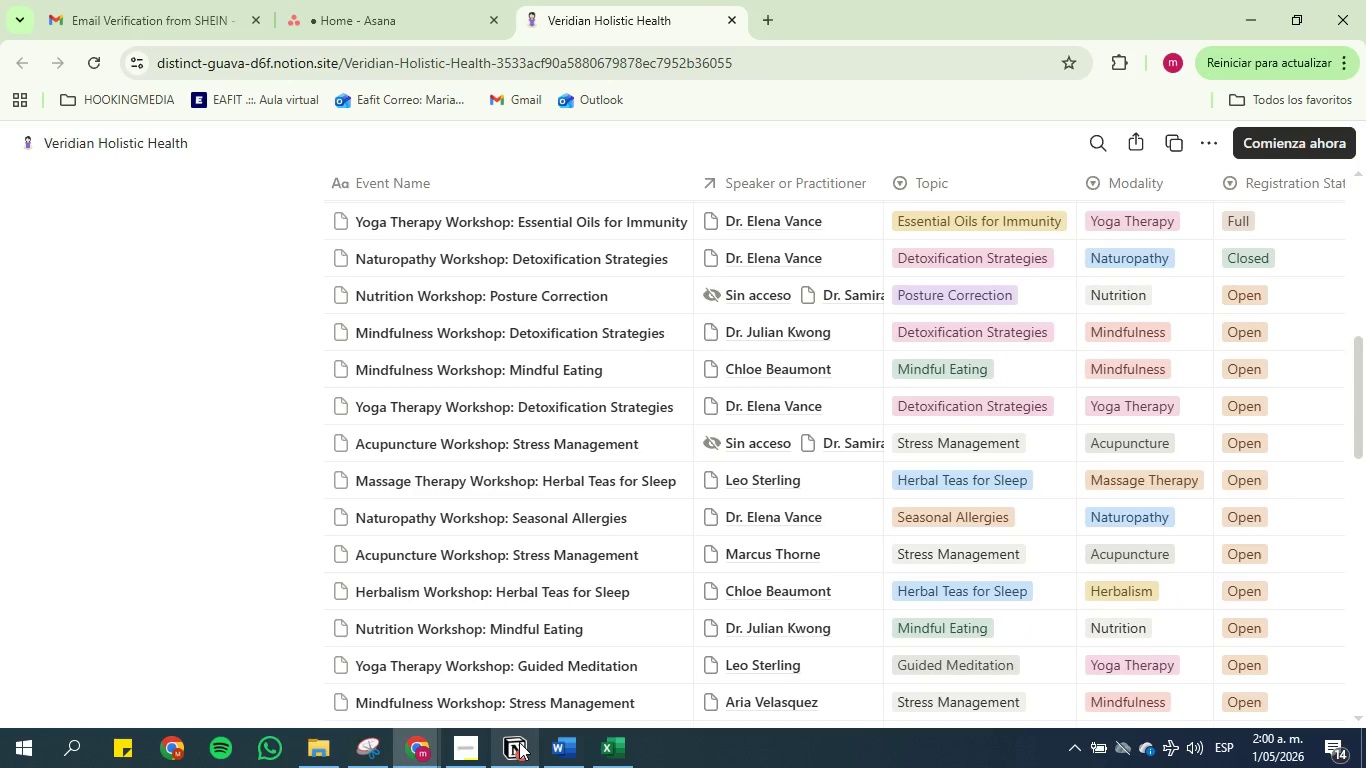 
left_click([519, 742])
 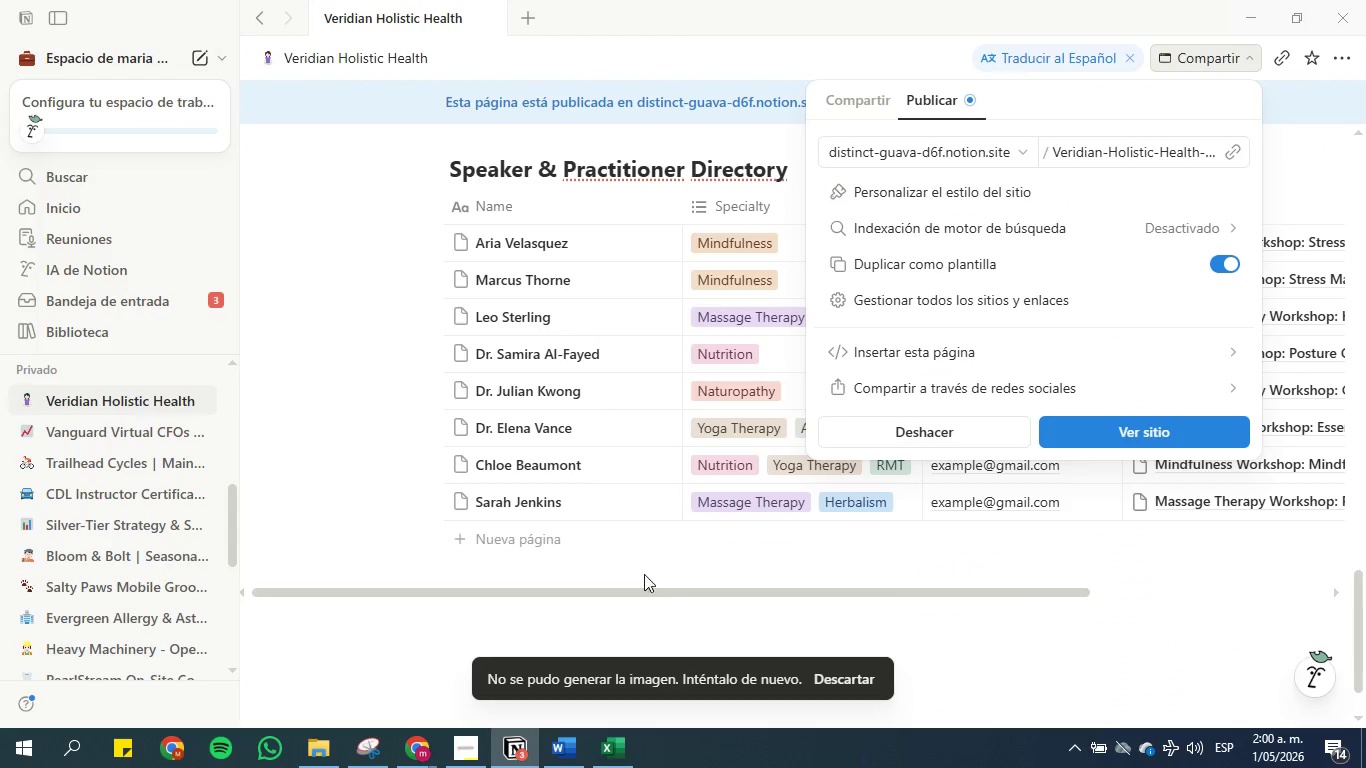 
left_click([637, 559])
 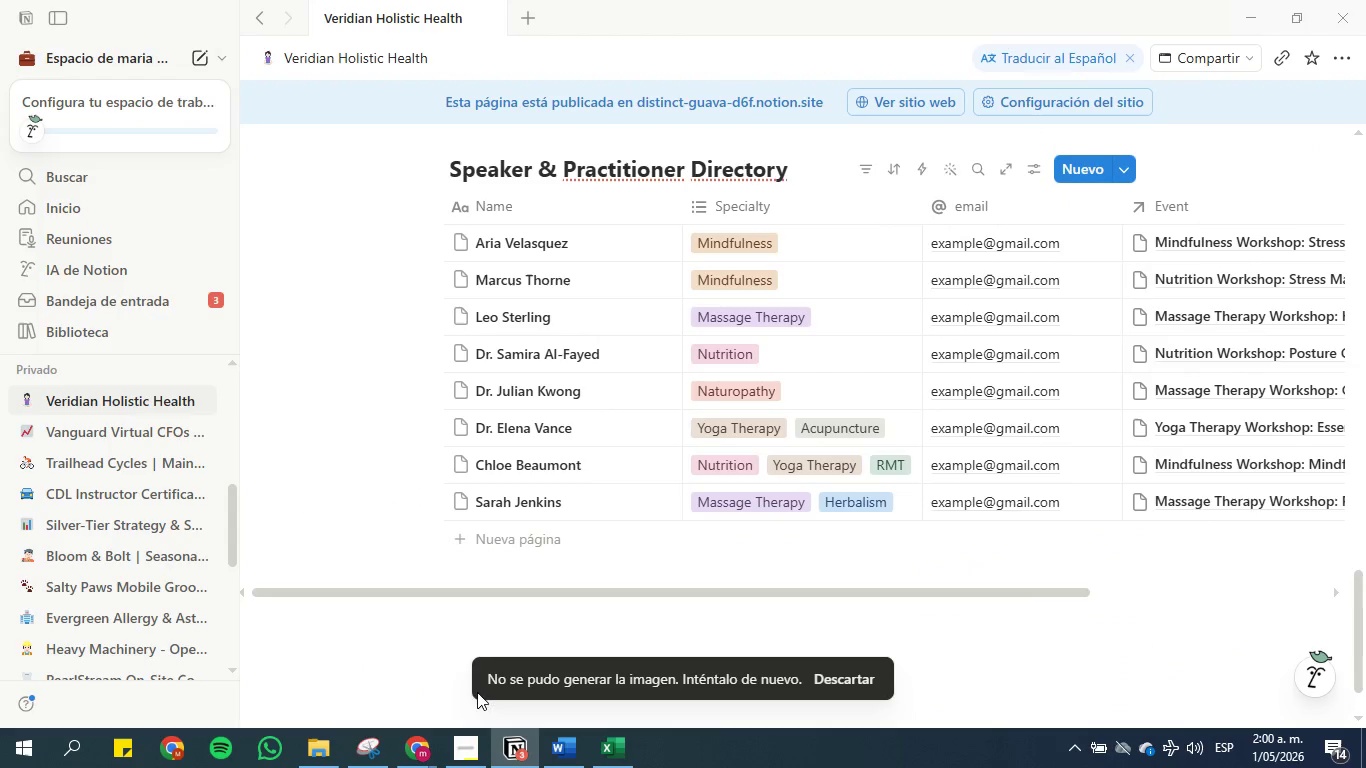 
left_click([468, 751])